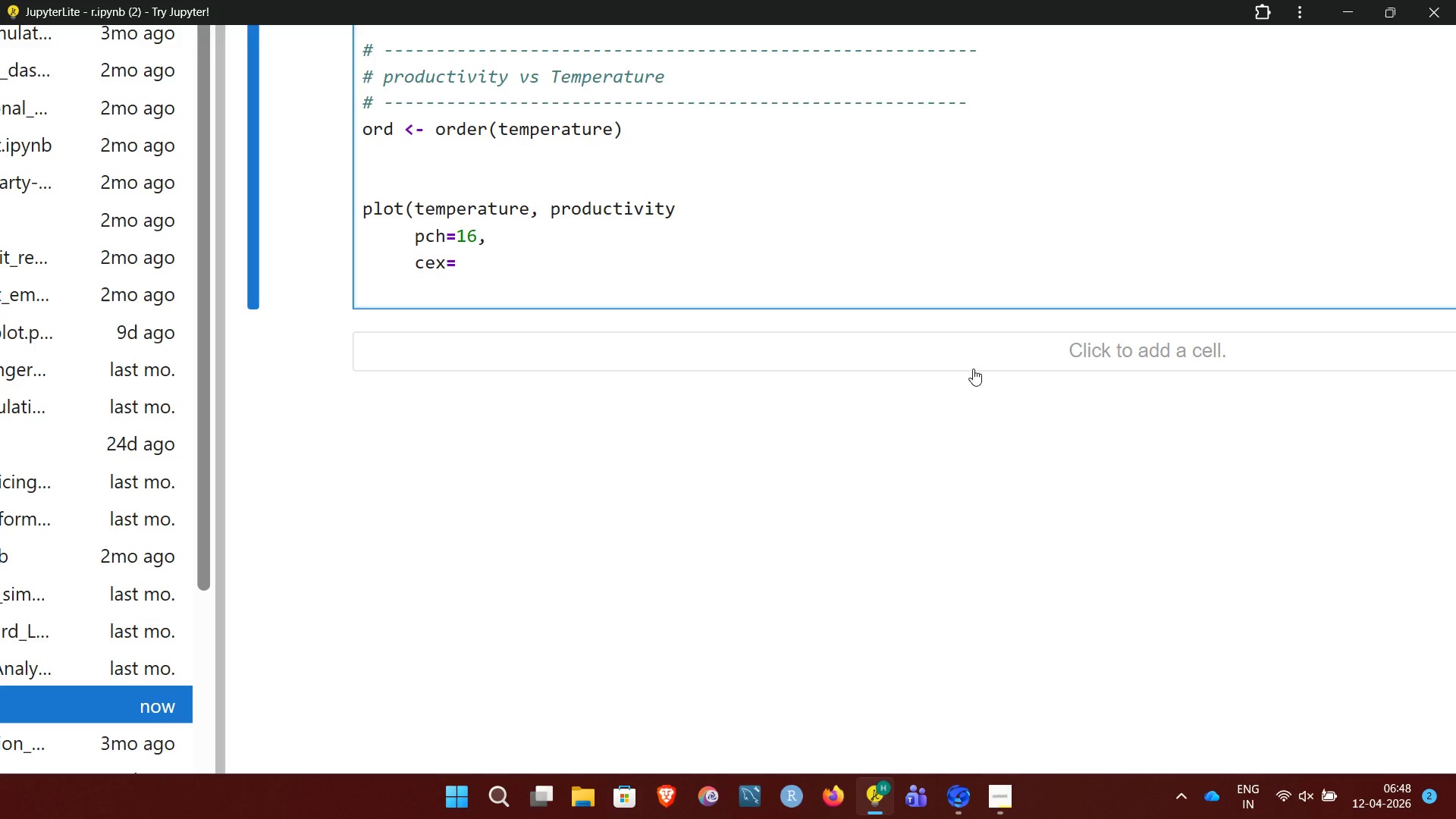 
wait(10.5)
 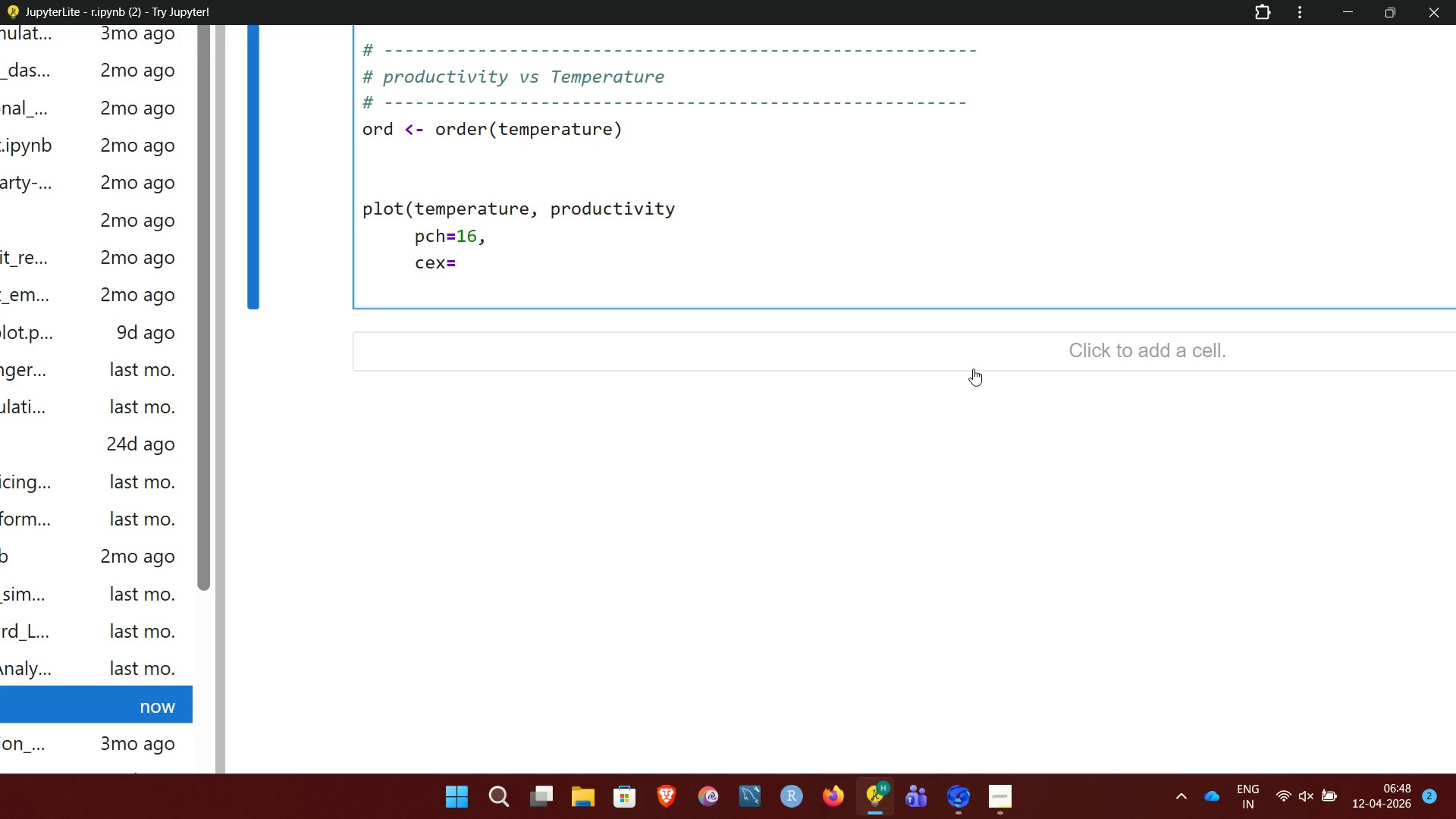 
key(0)
 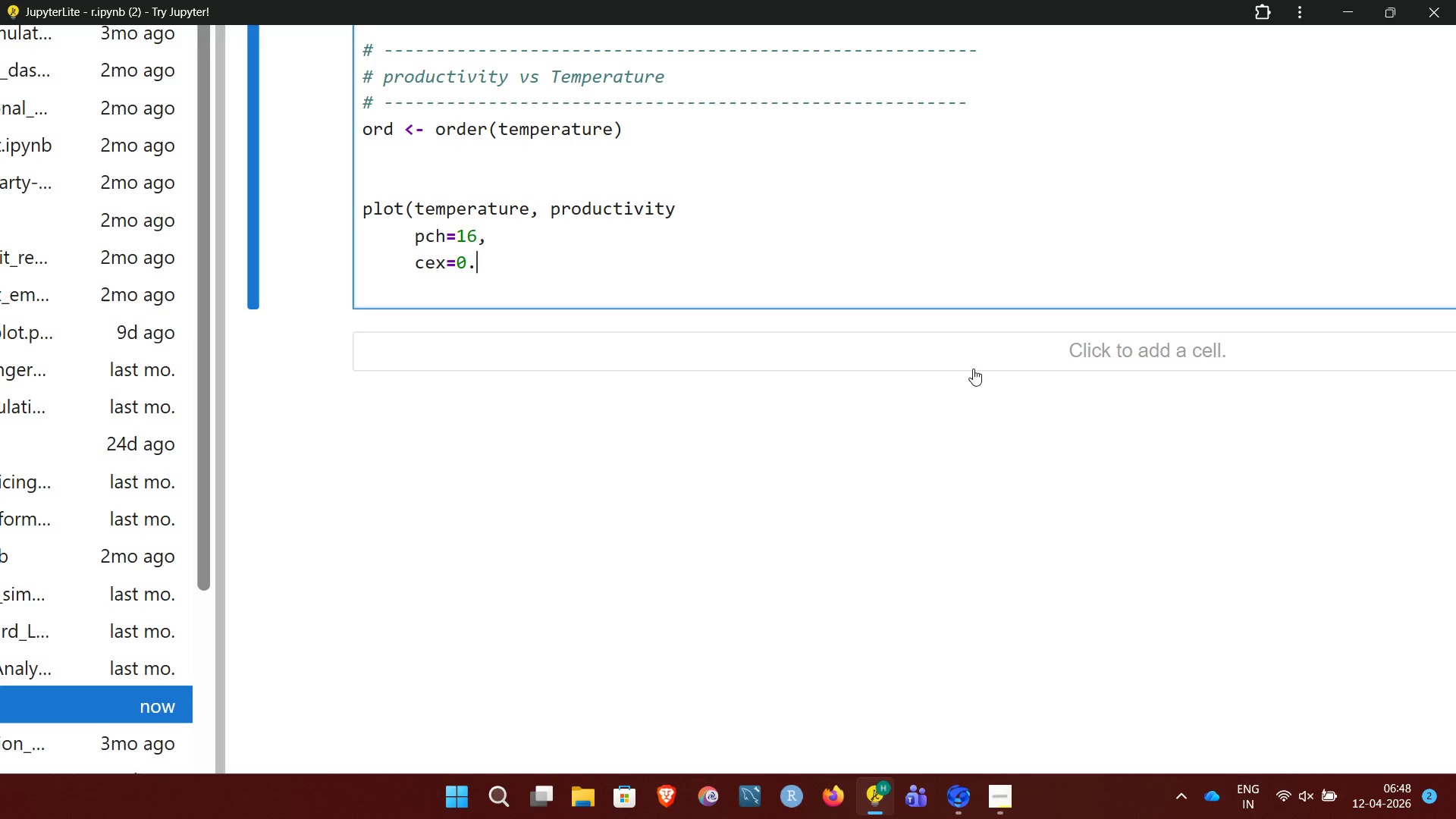 
key(Period)
 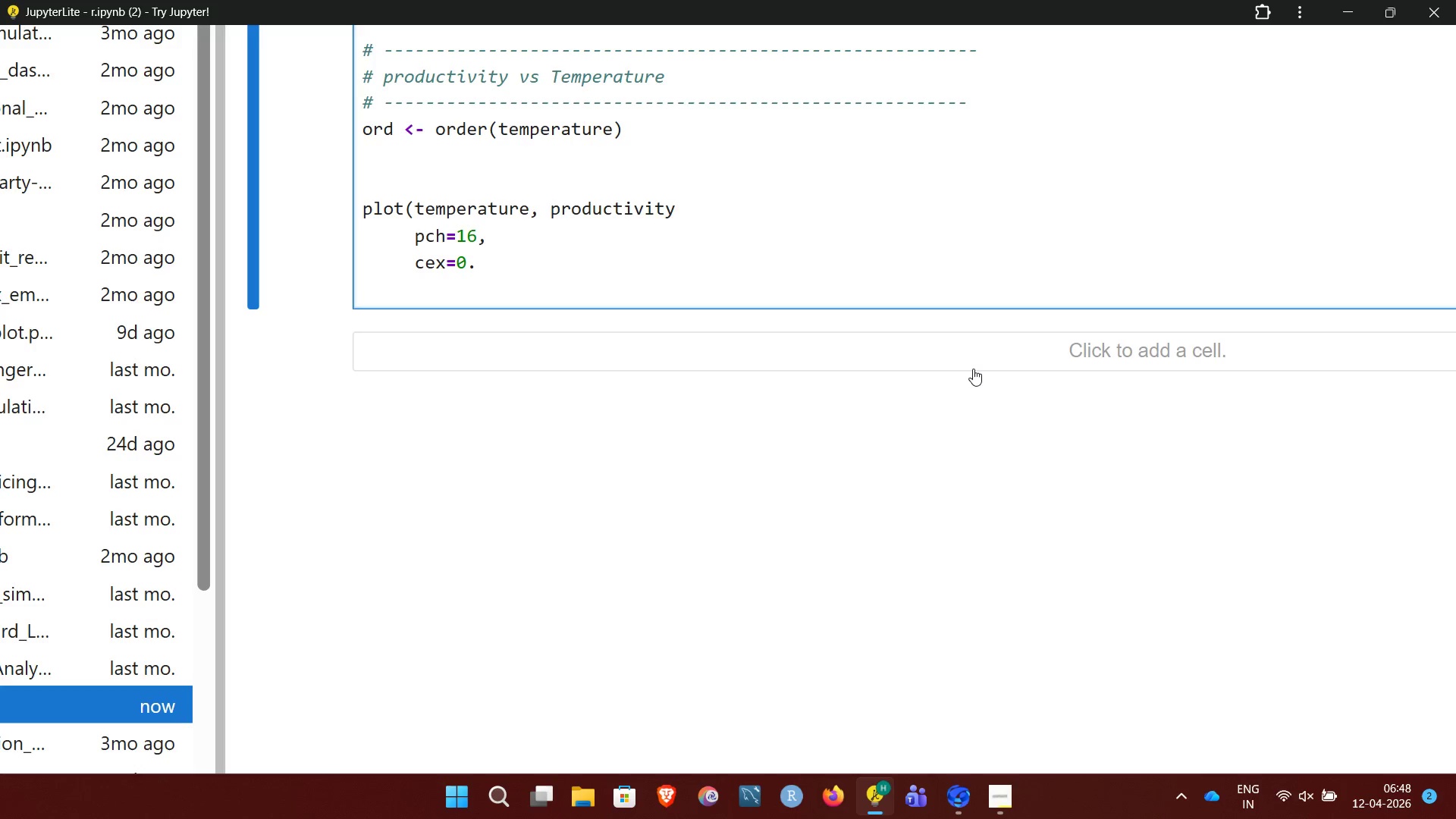 
key(6)
 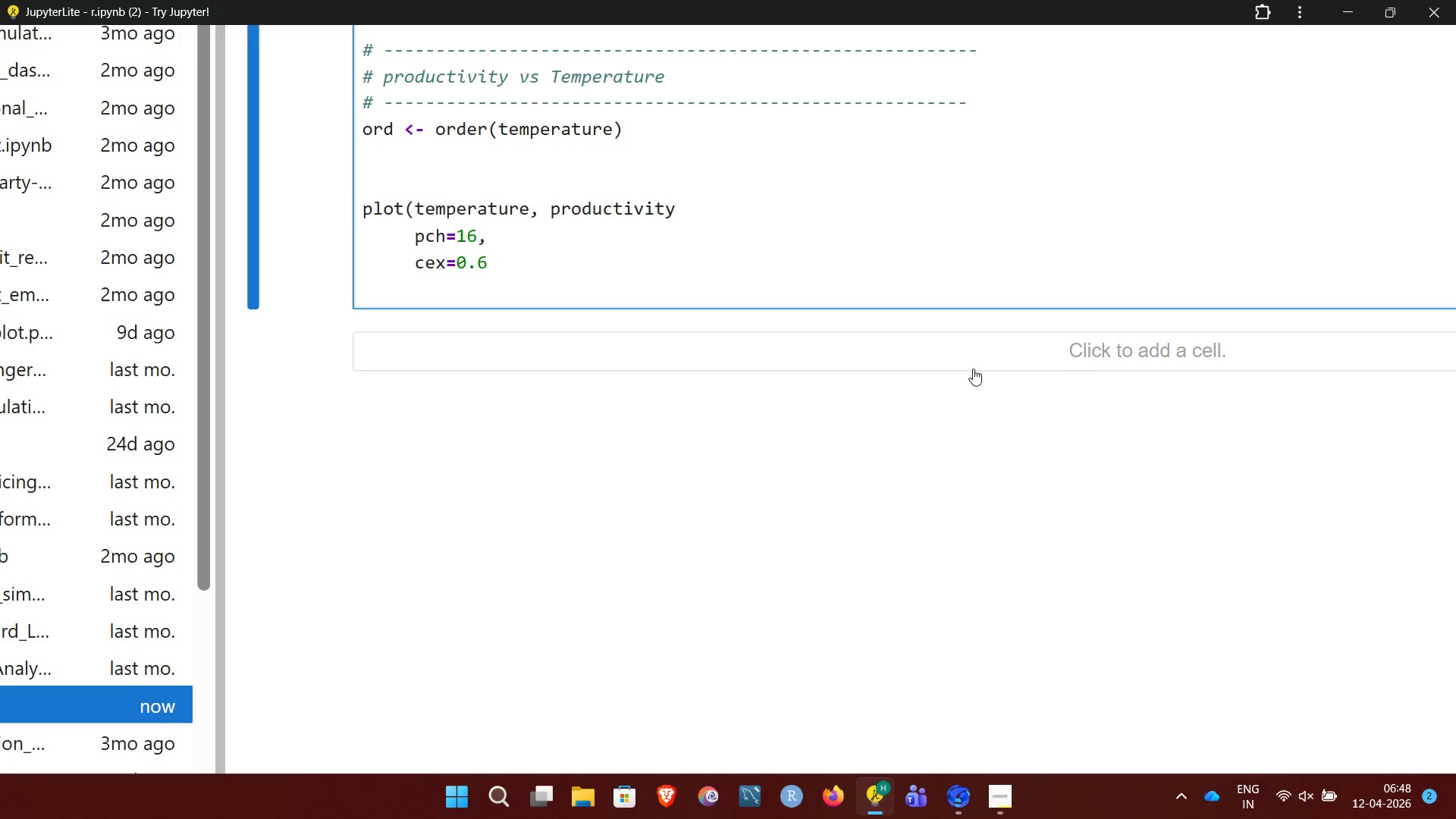 
key(Enter)
 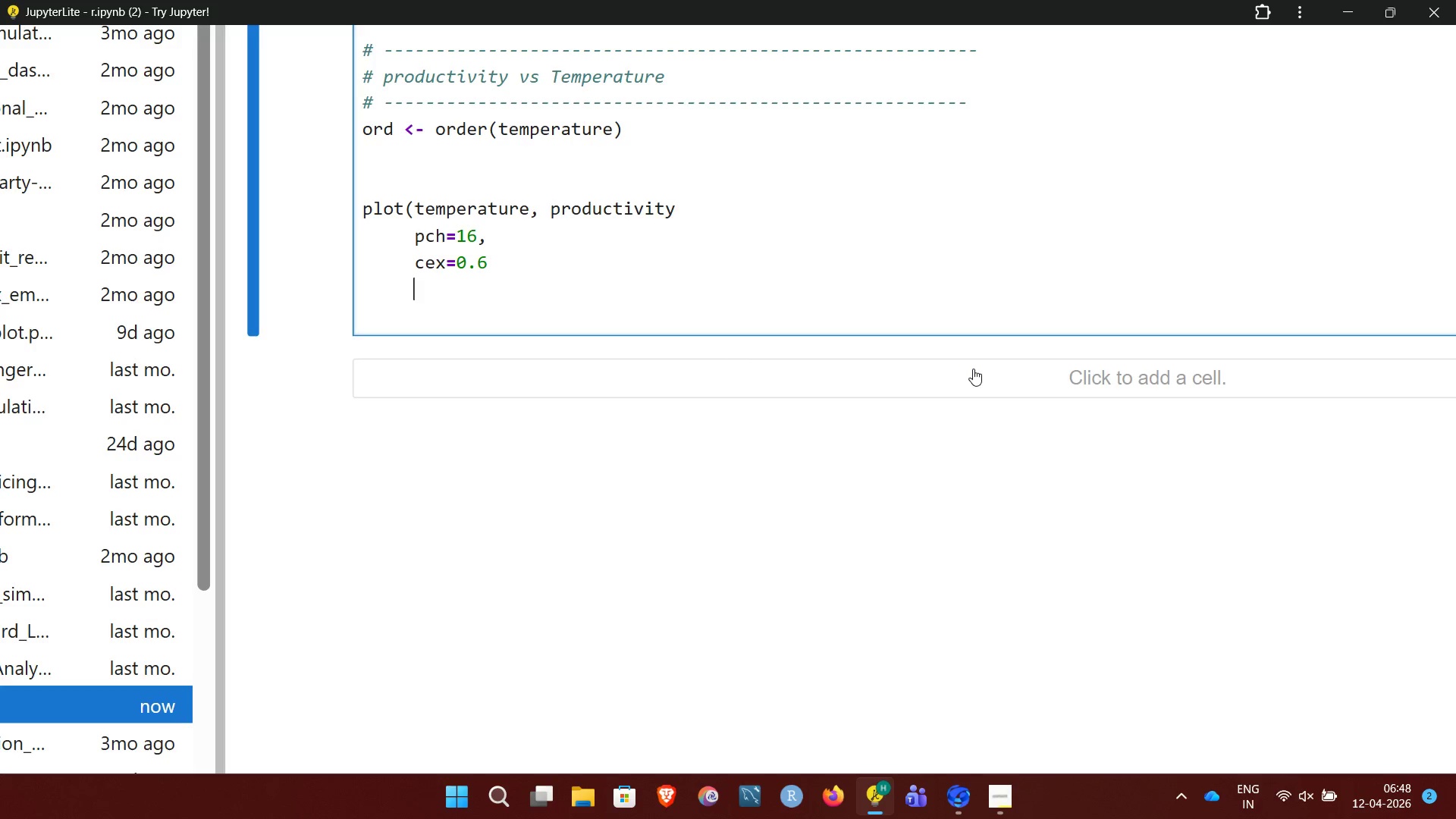 
wait(29.47)
 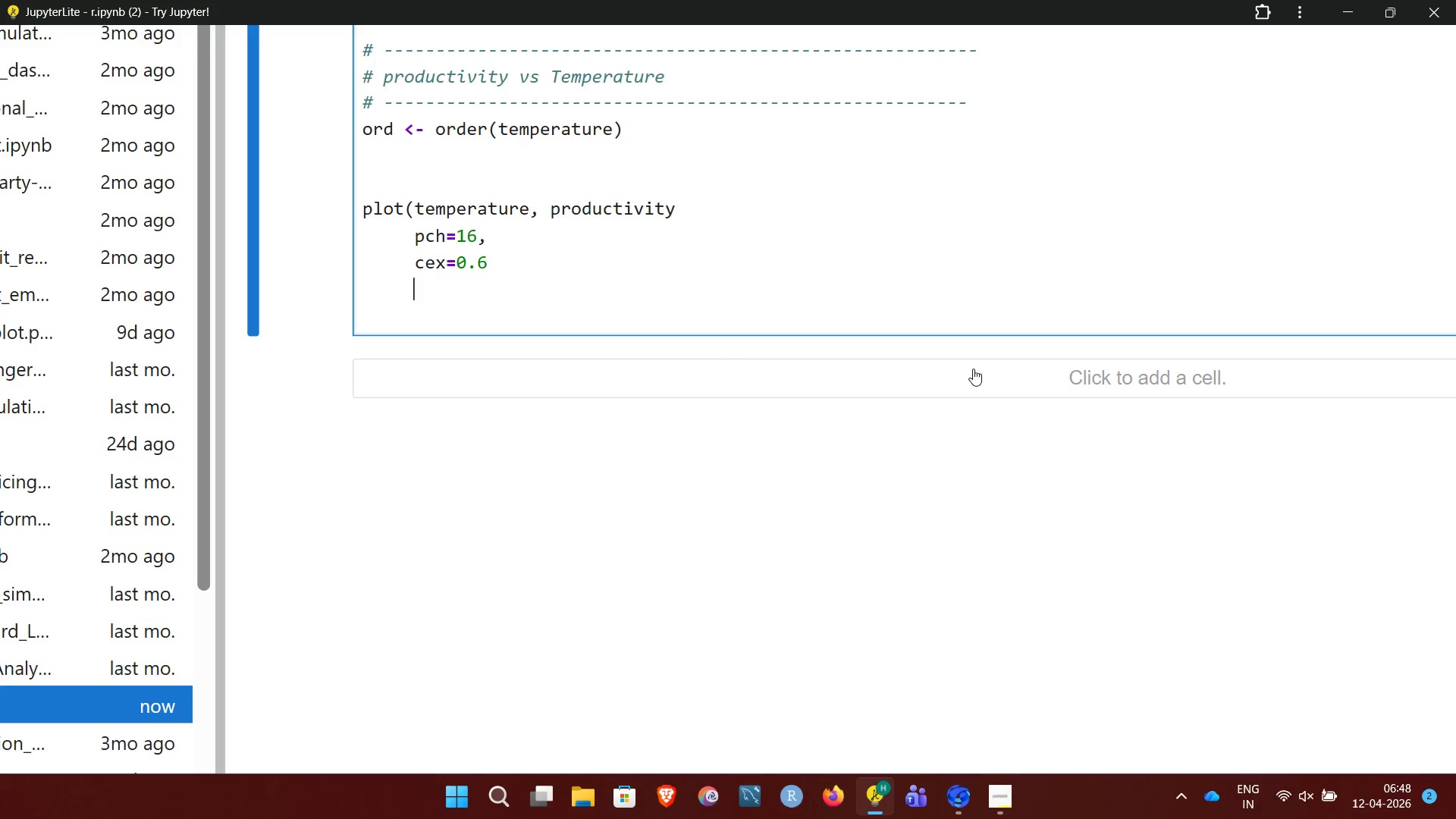 
type(xlab="tempera)
 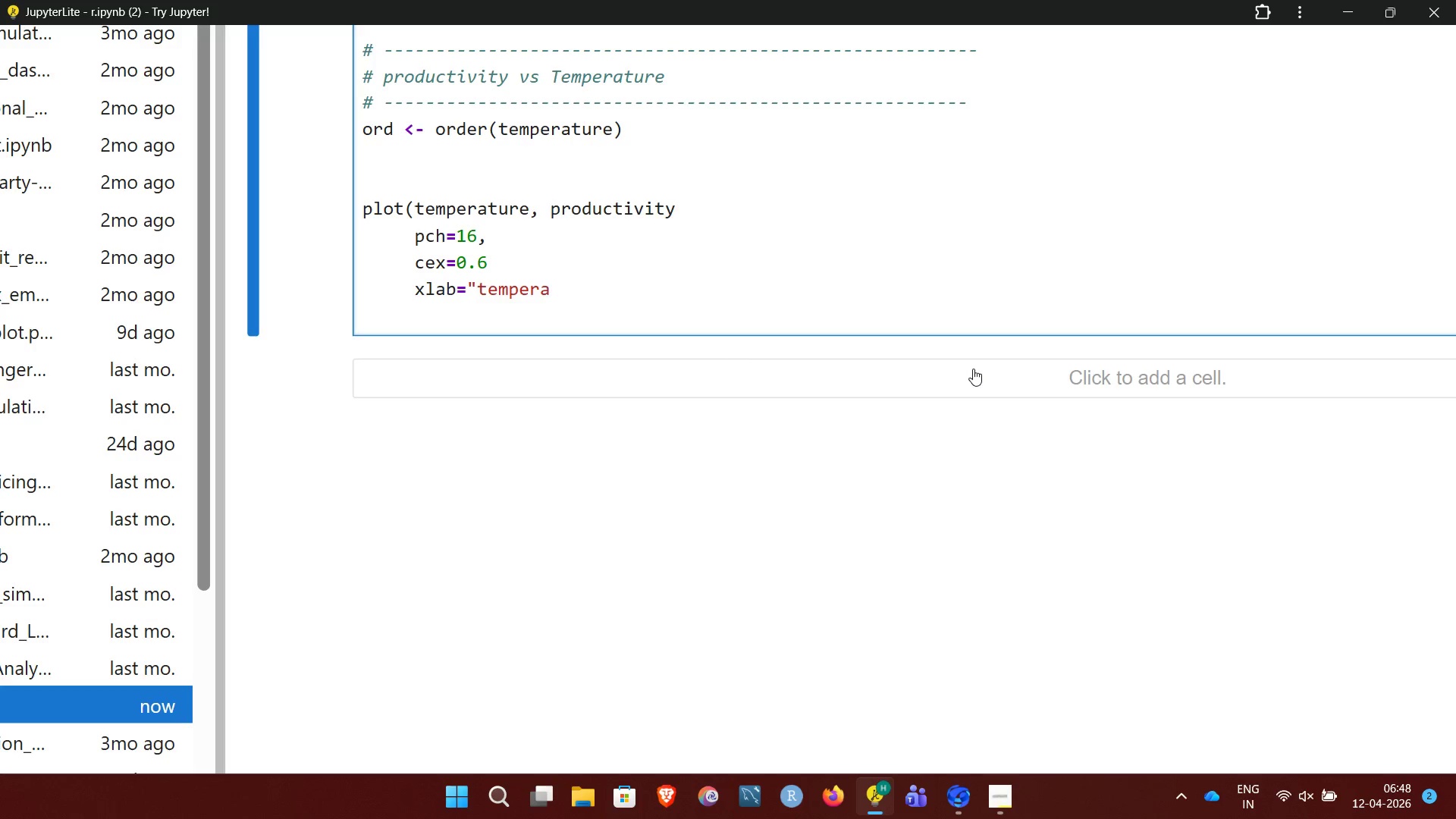 
wait(13.05)
 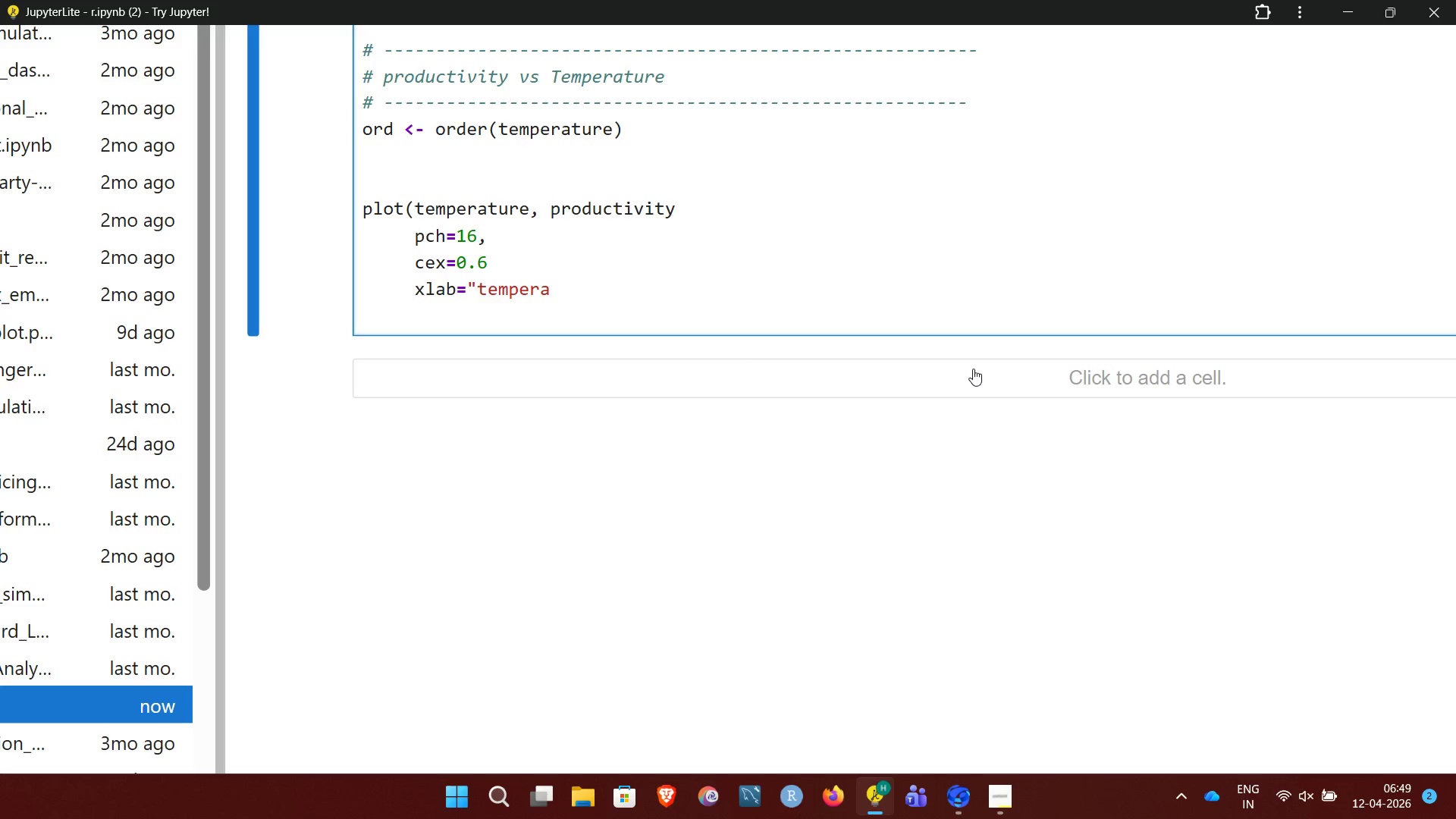 
type(ture ()
 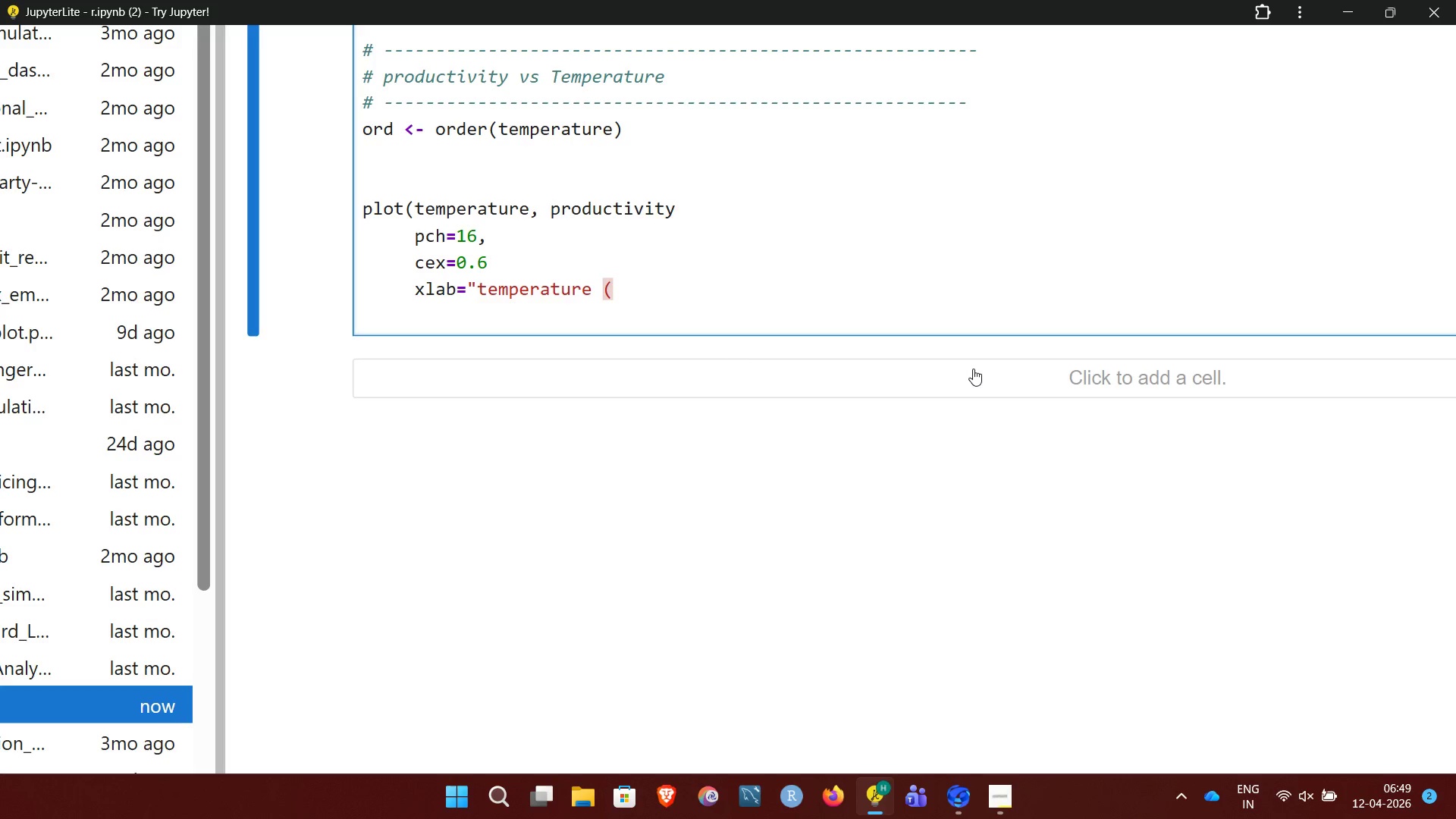 
wait(10.55)
 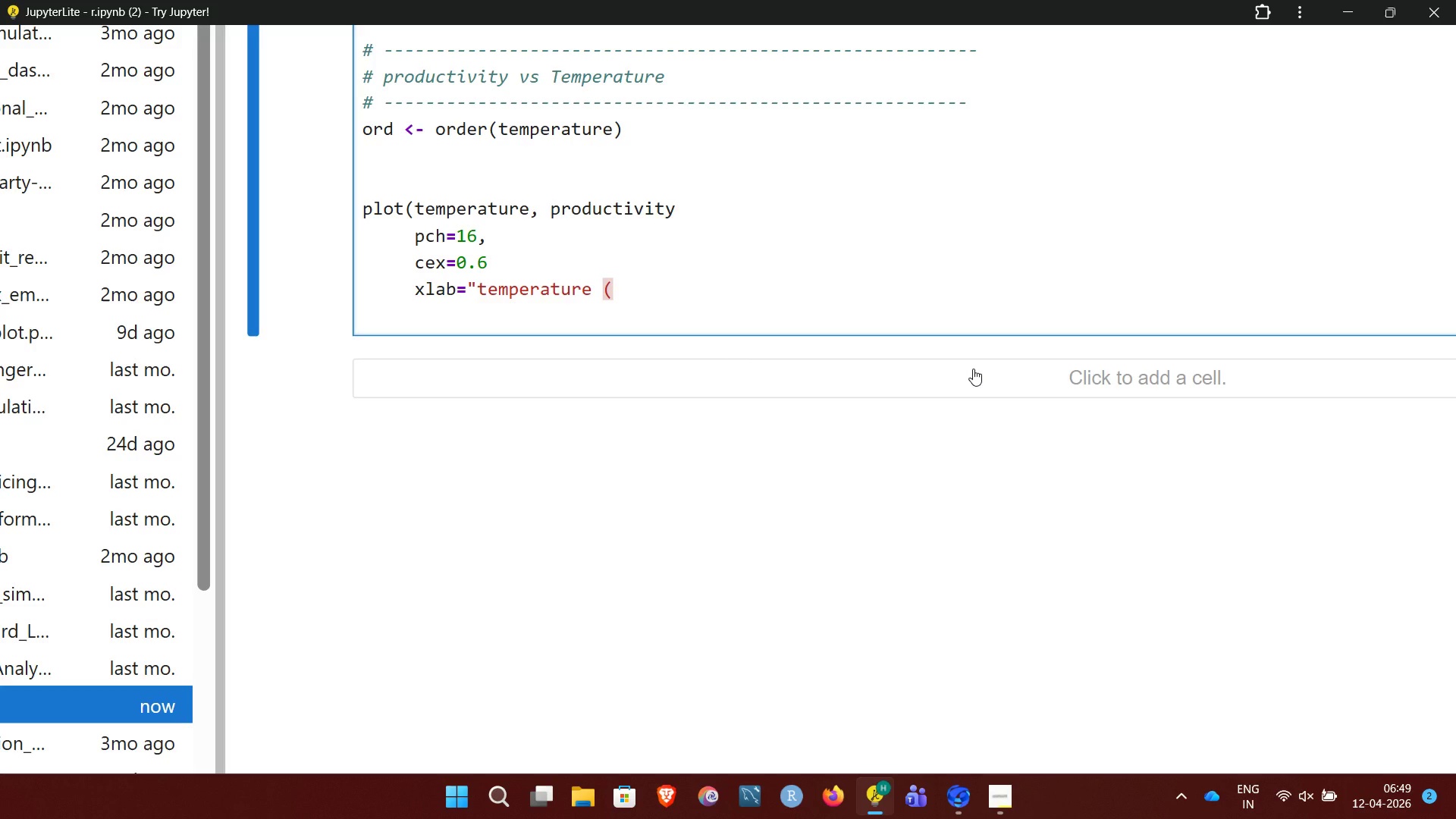 
key(O)
 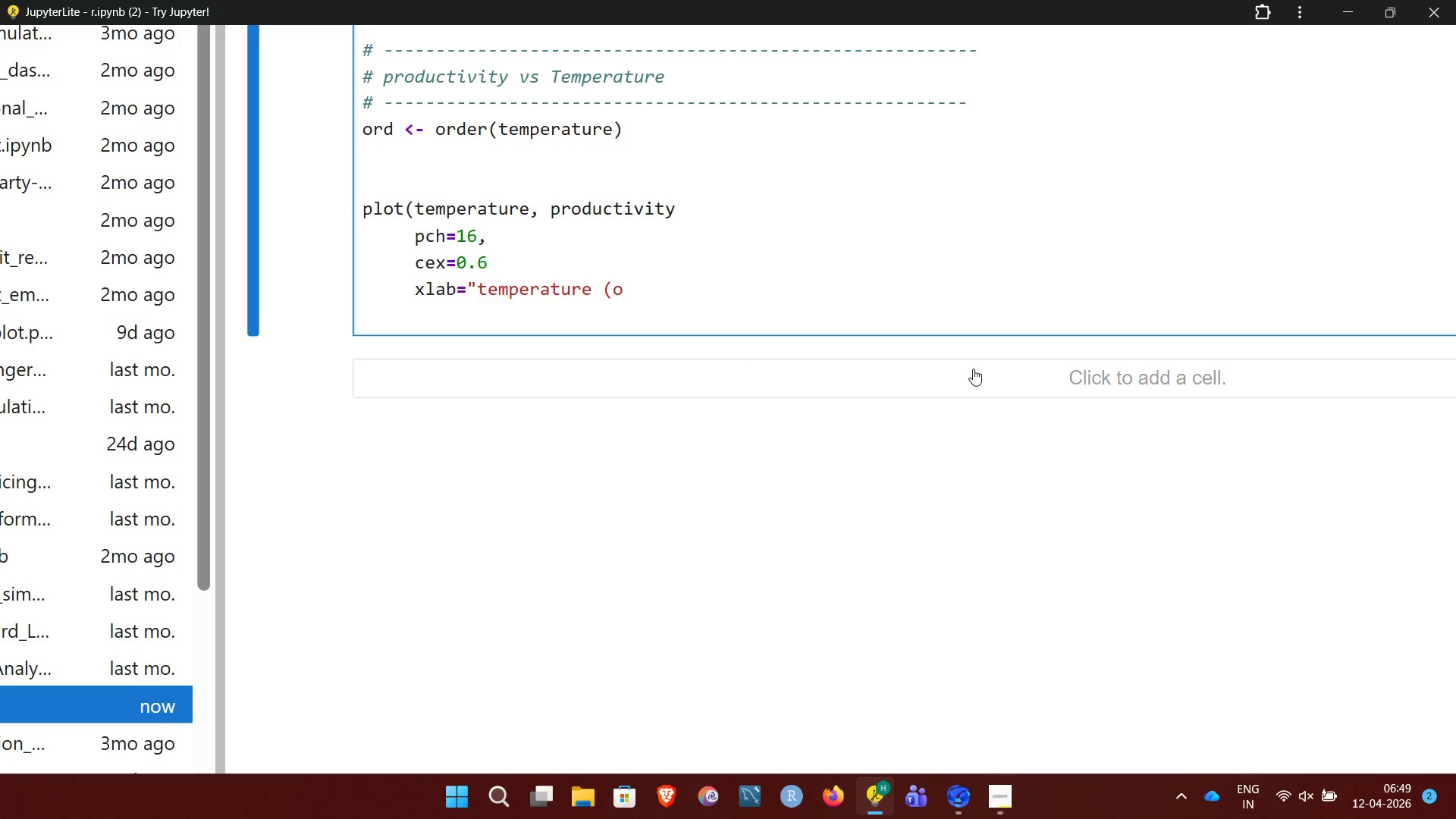 
key(CapsLock)
 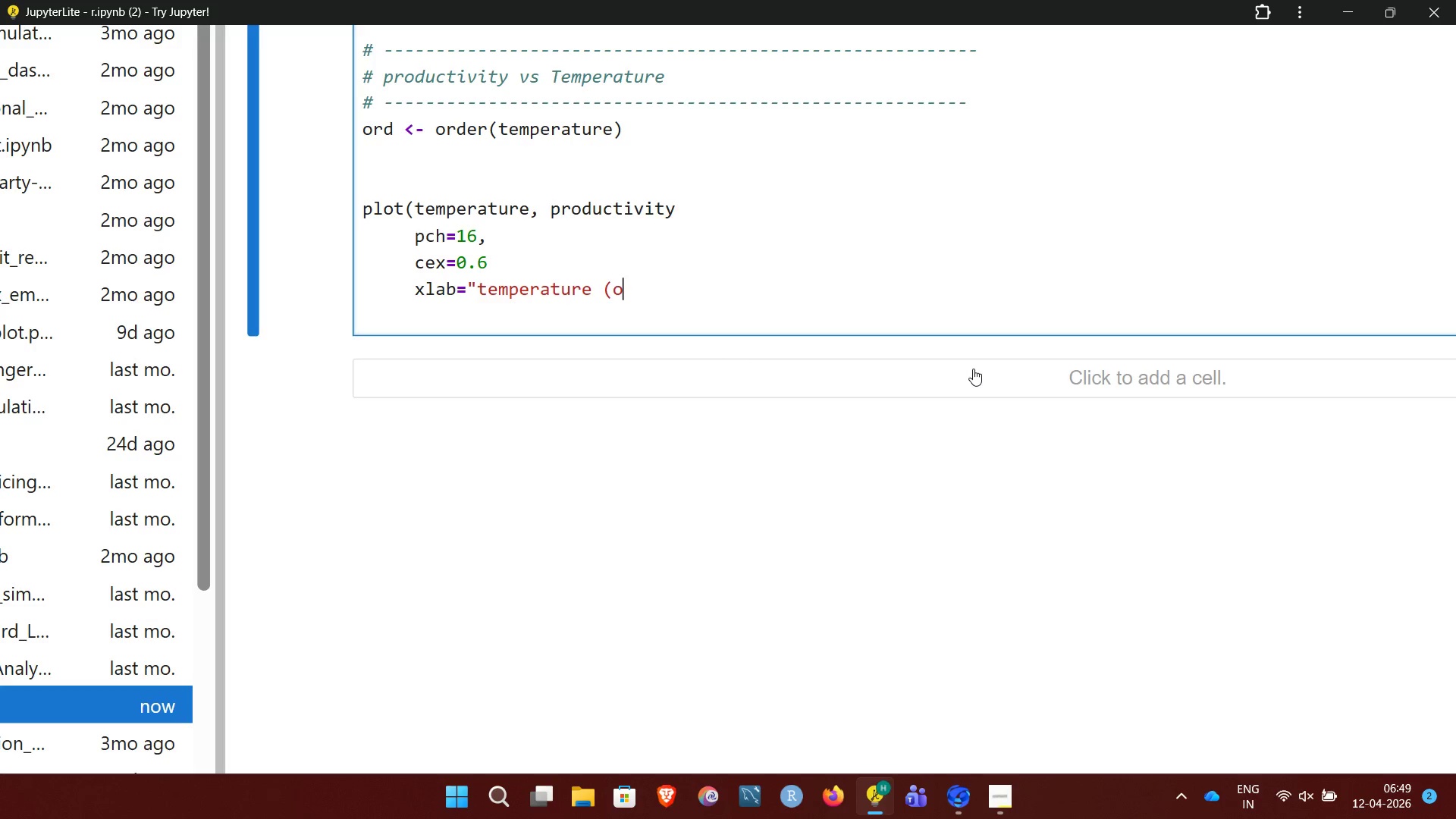 
key(C)
 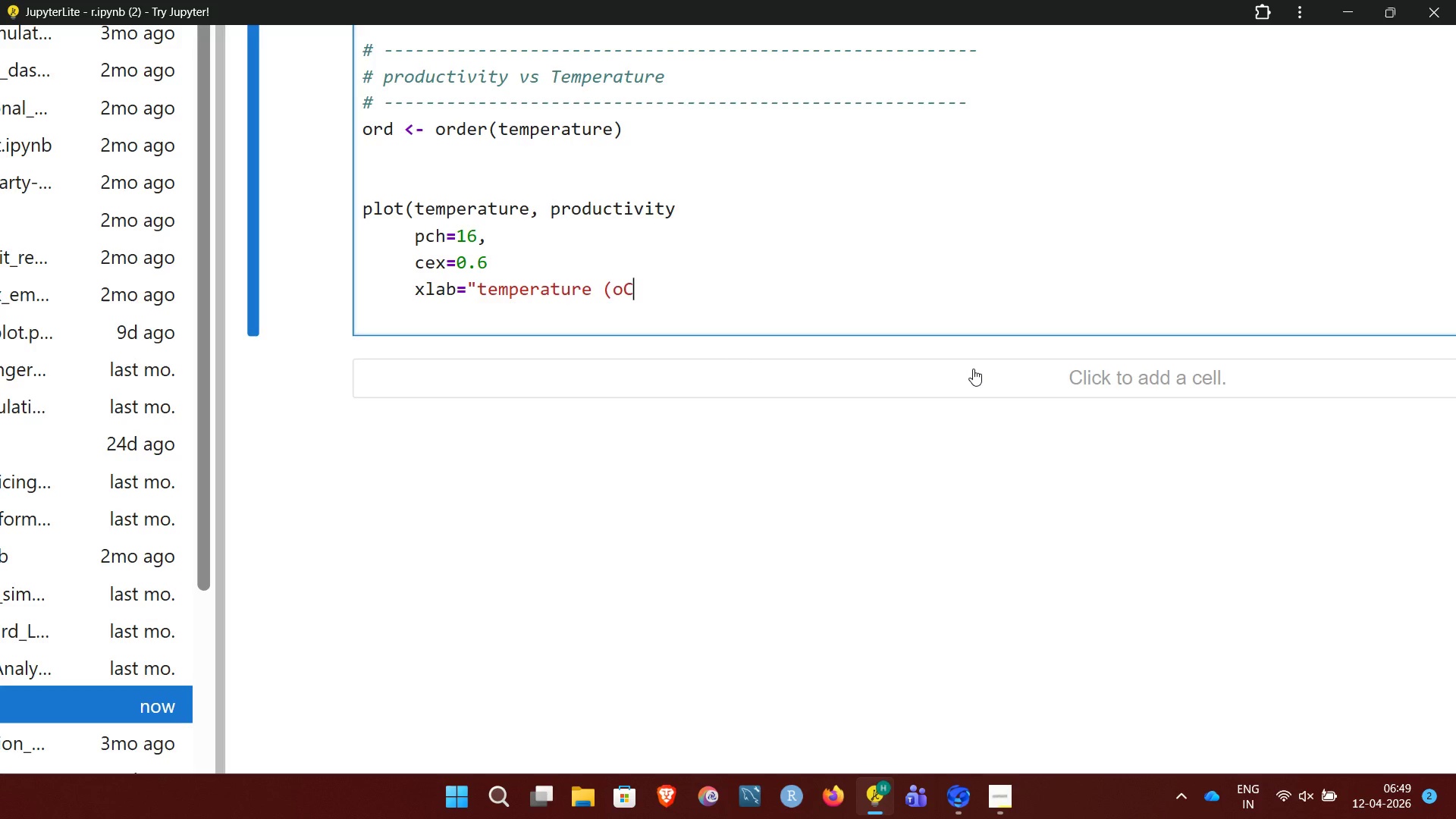 
key(CapsLock)
 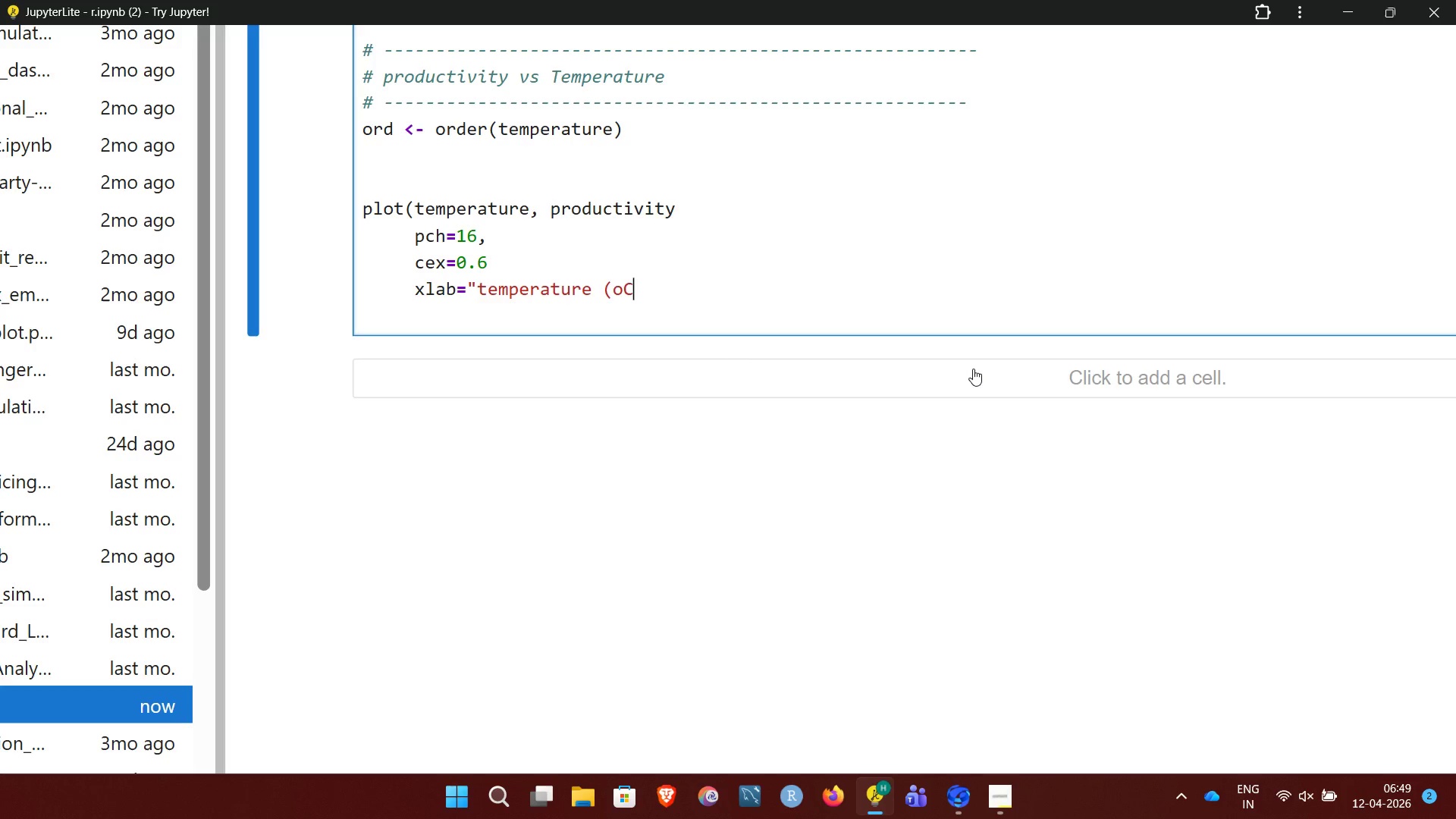 
wait(8.89)
 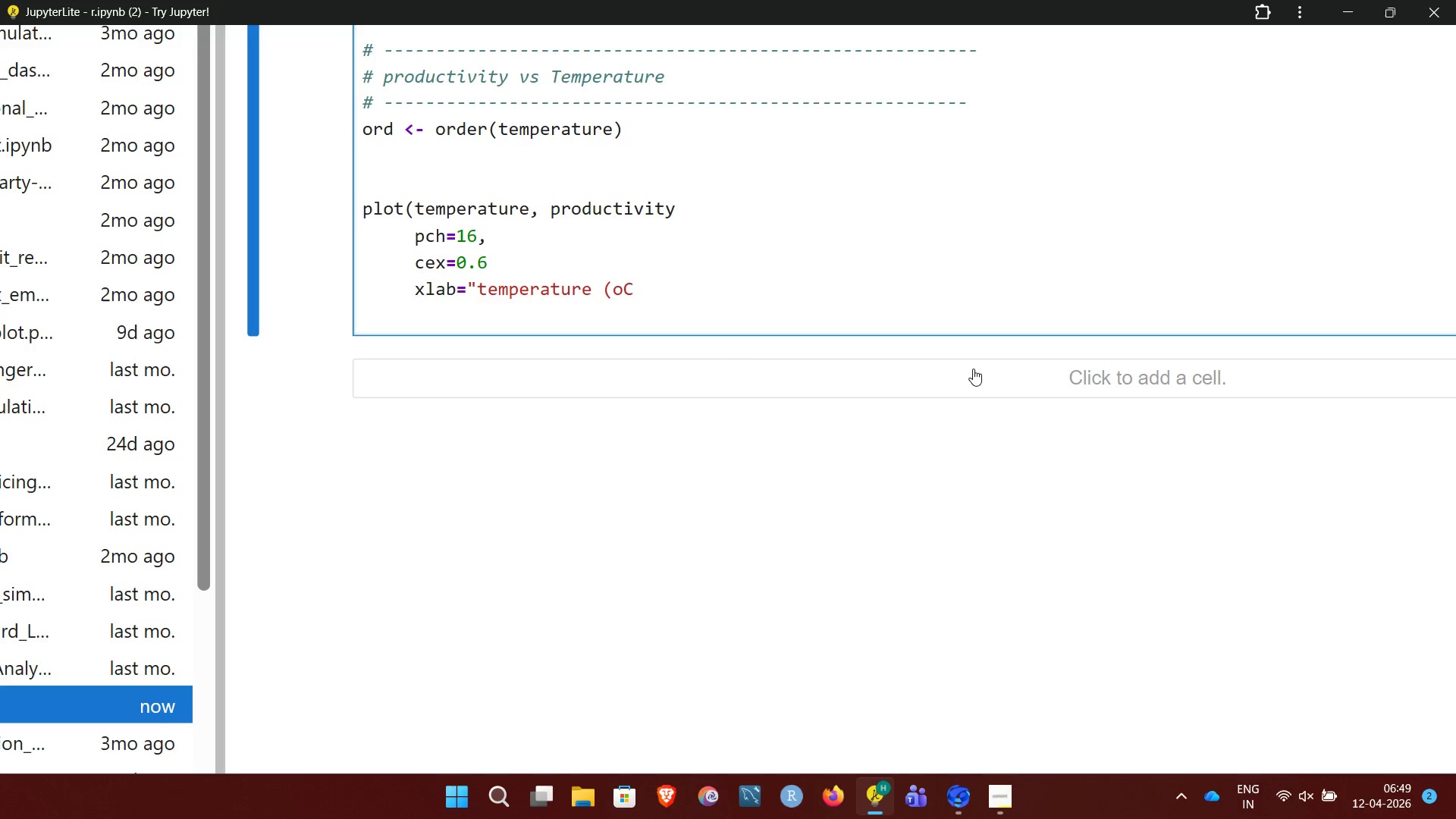 
key(Shift+0)
 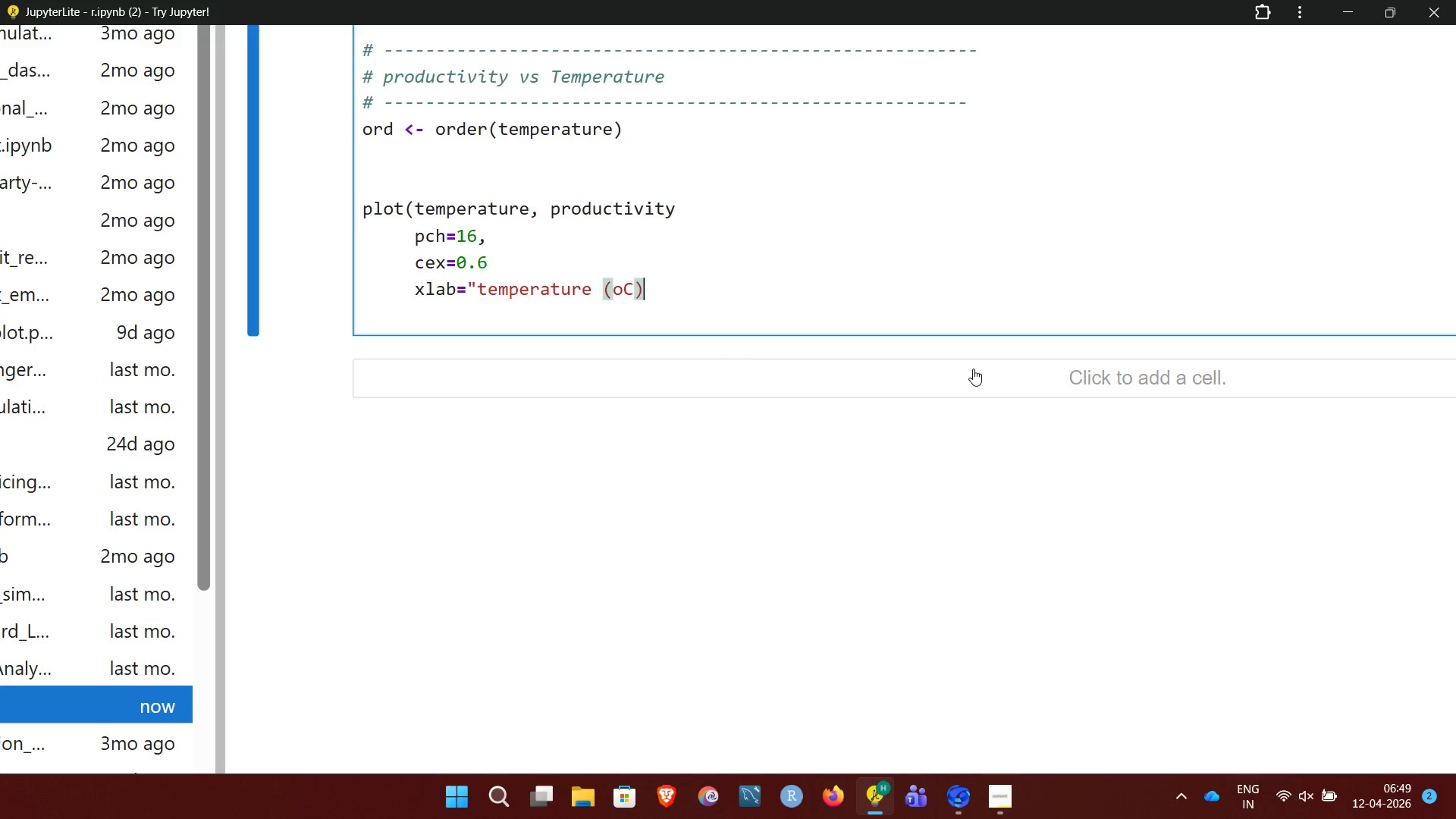 
key(Shift+Quote)
 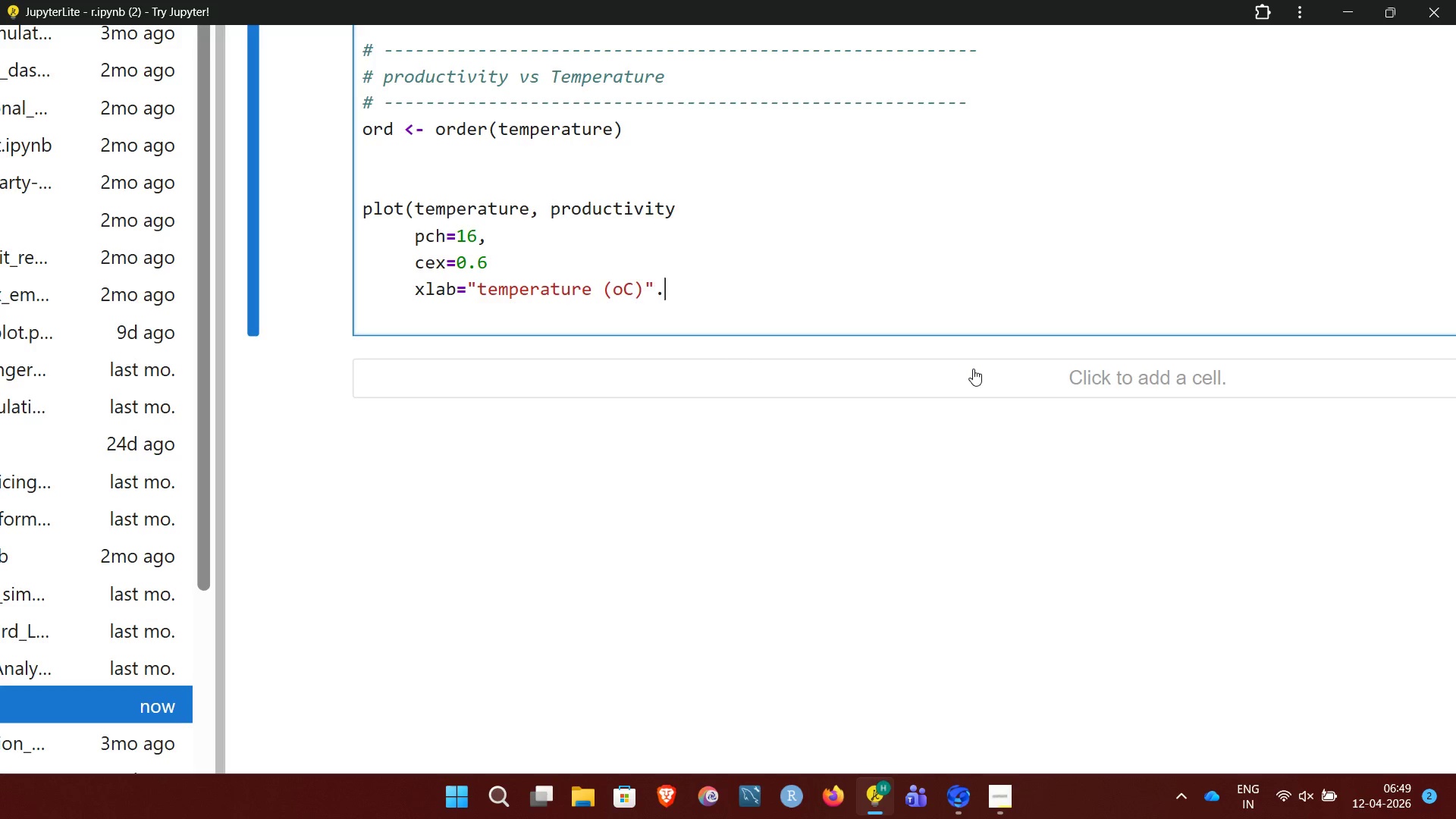 
key(Period)
 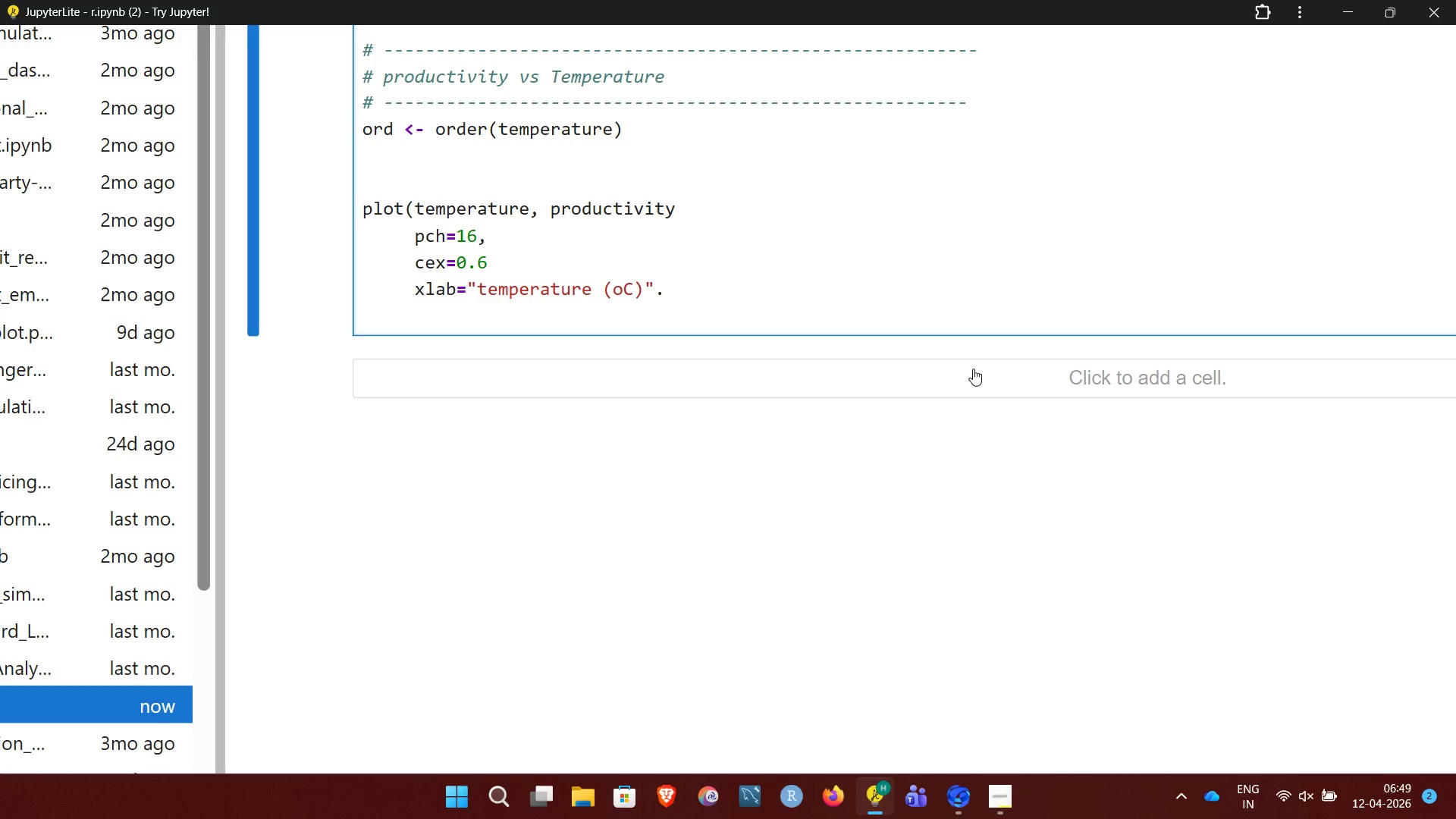 
key(Backspace)
 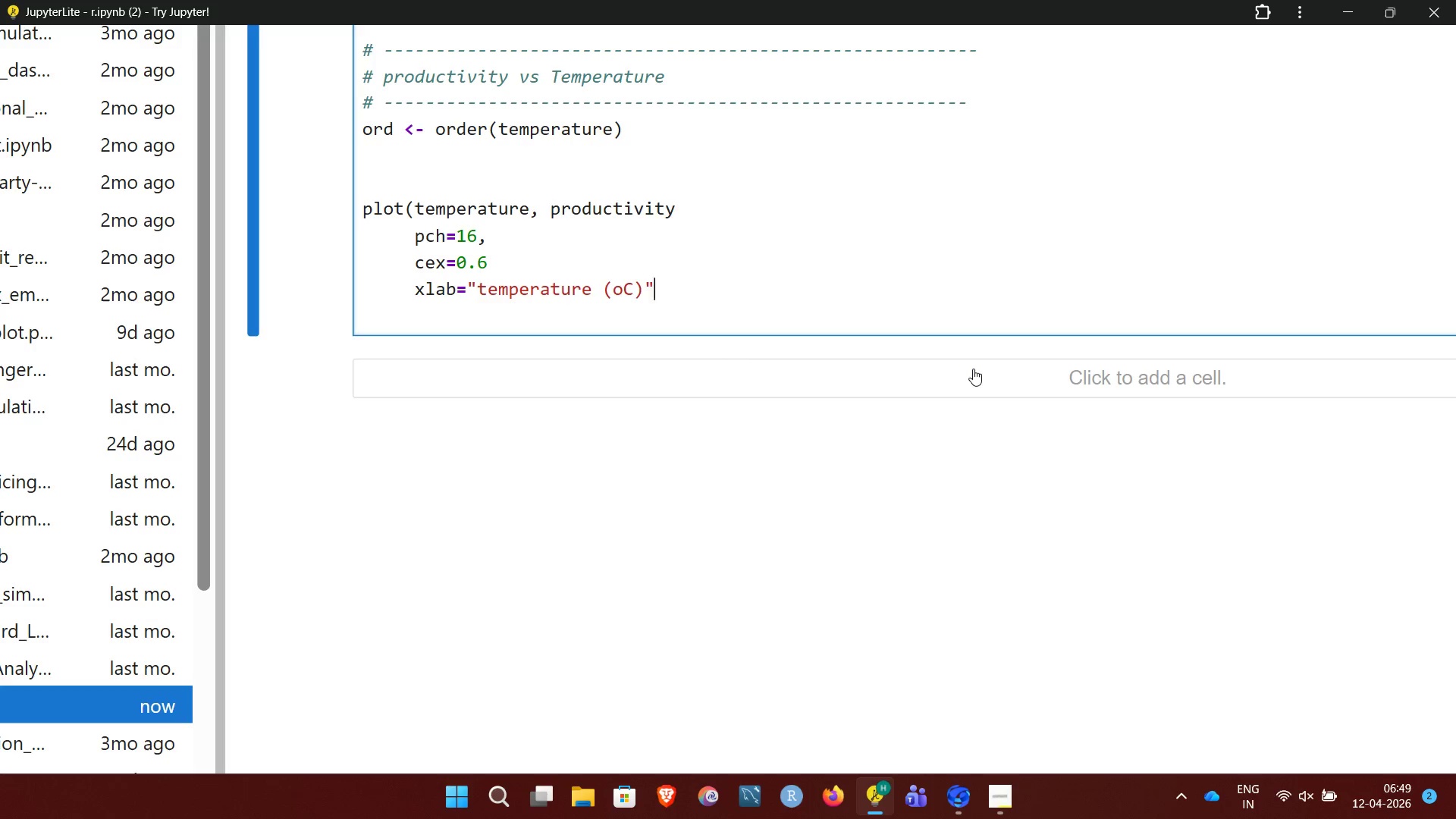 
key(Comma)
 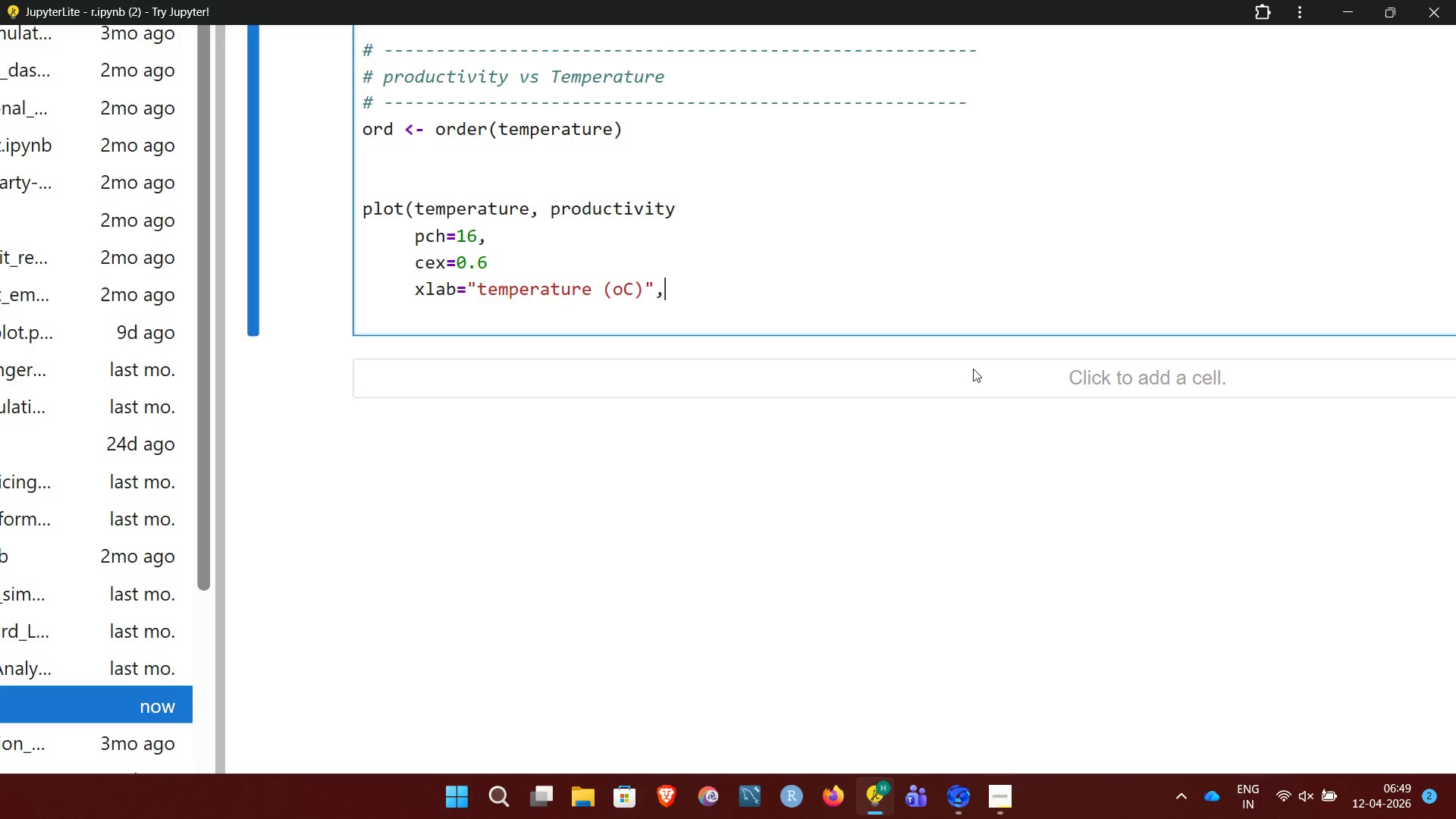 
key(Enter)
 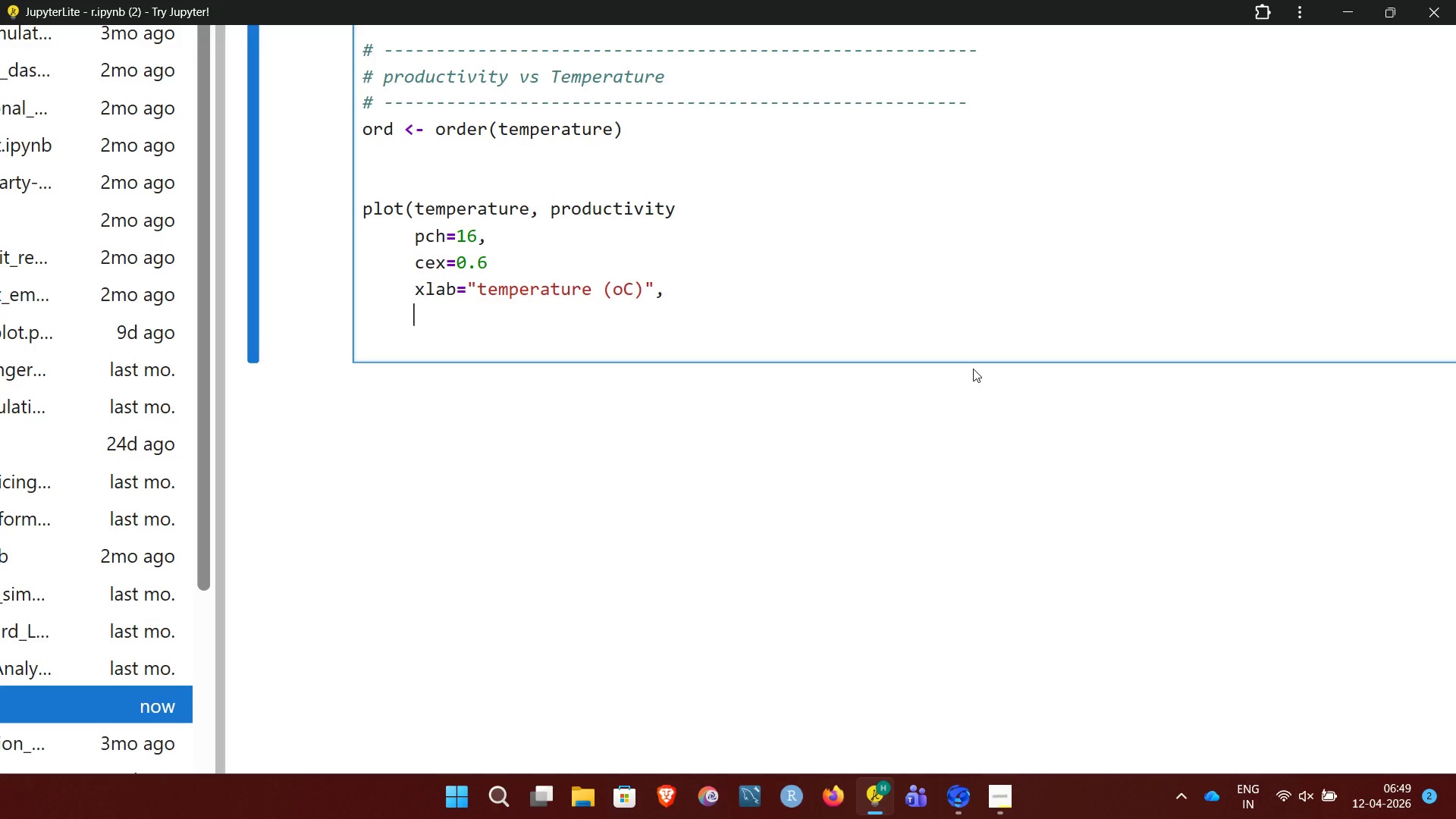 
type(ylab)
 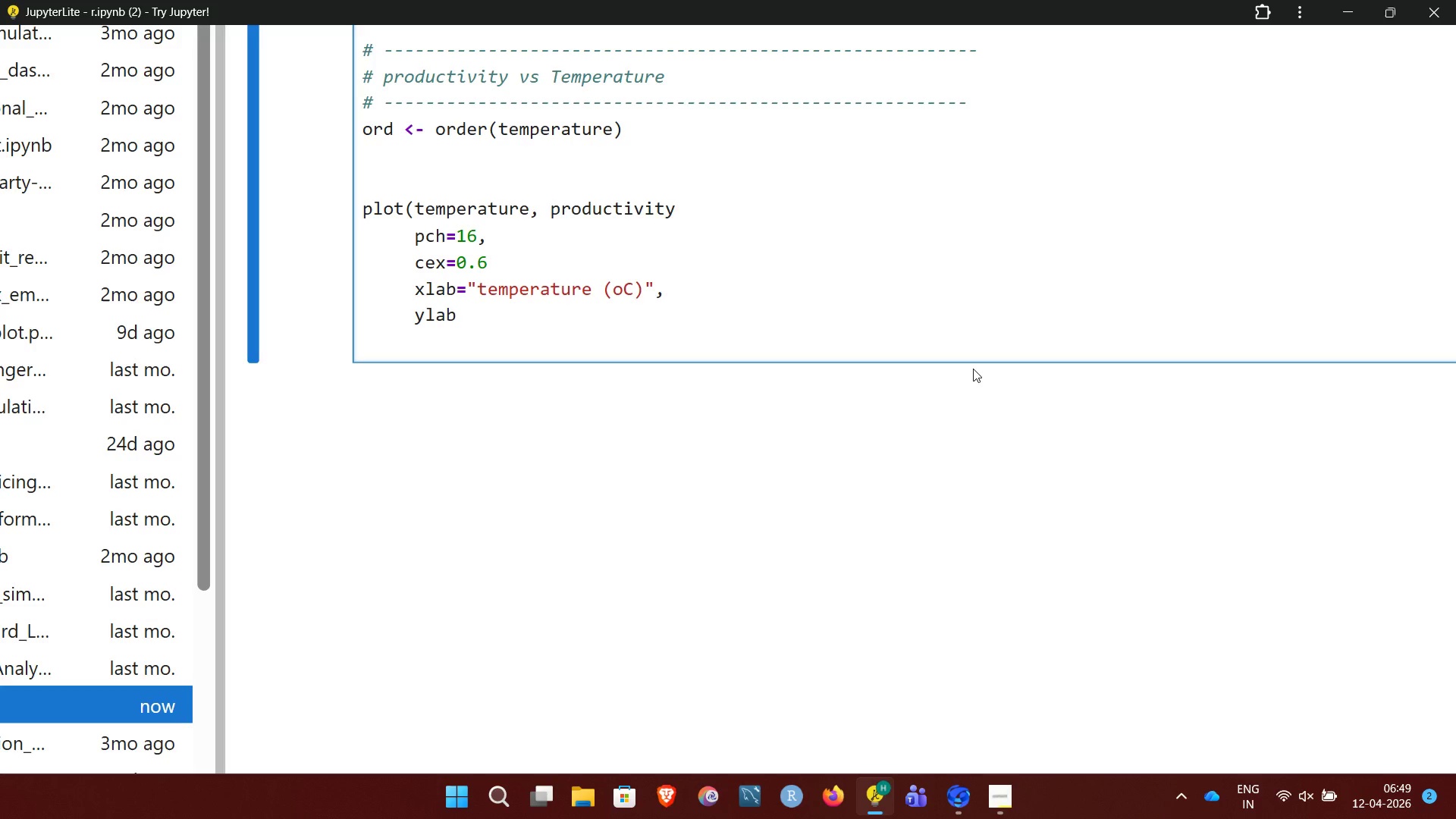 
type(="productivity score",)
 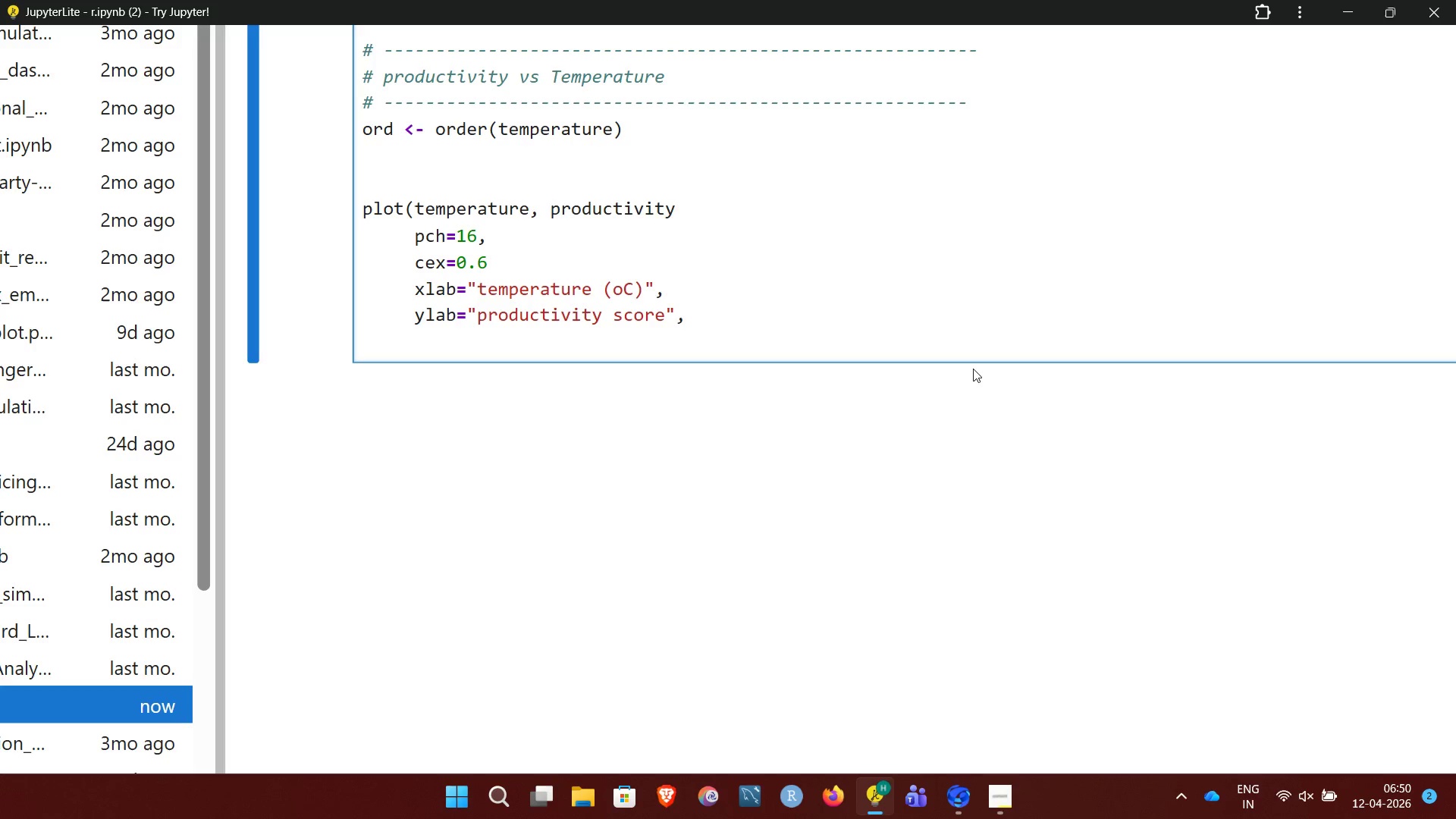 
key(Enter)
 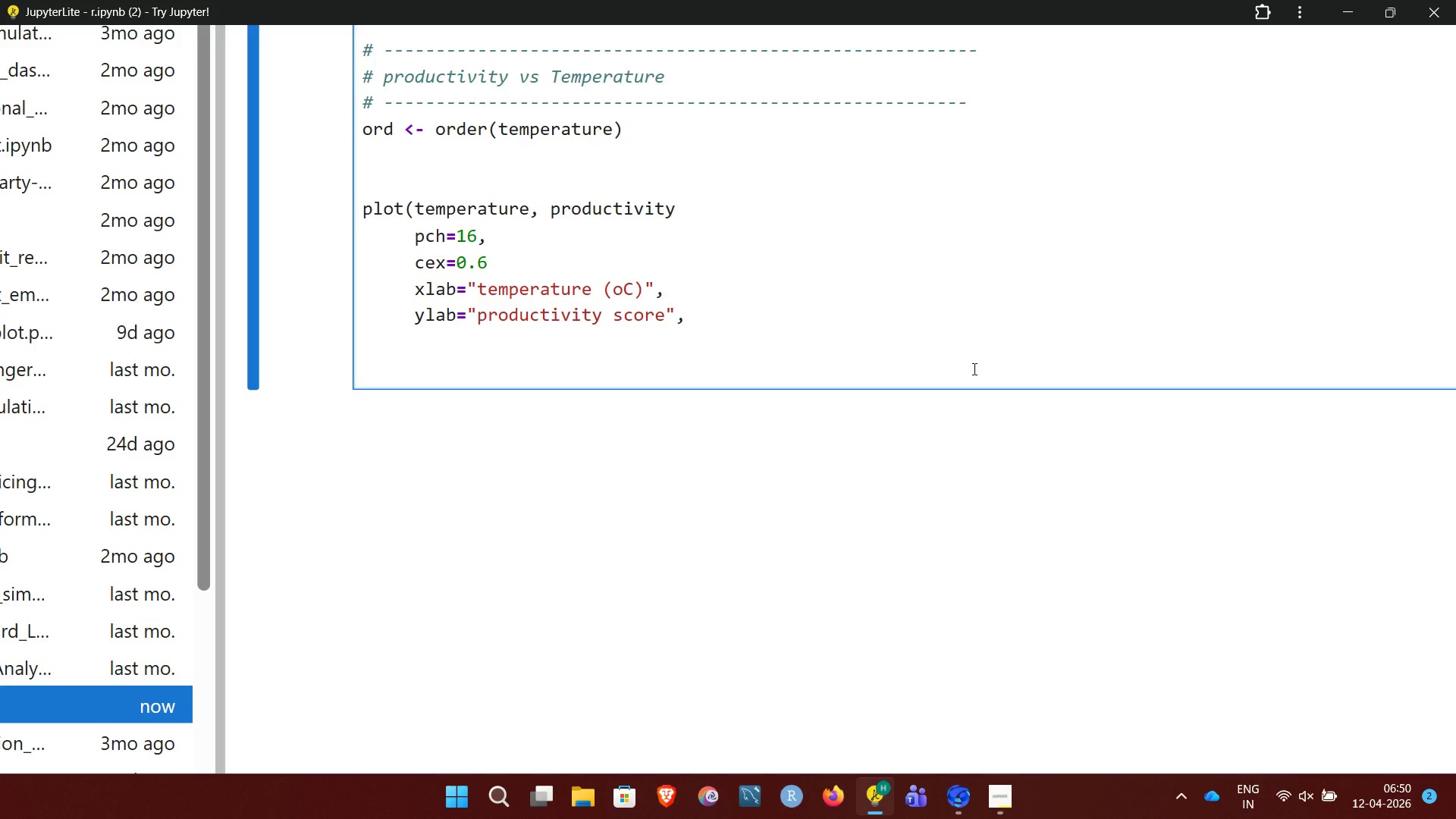 
wait(14.19)
 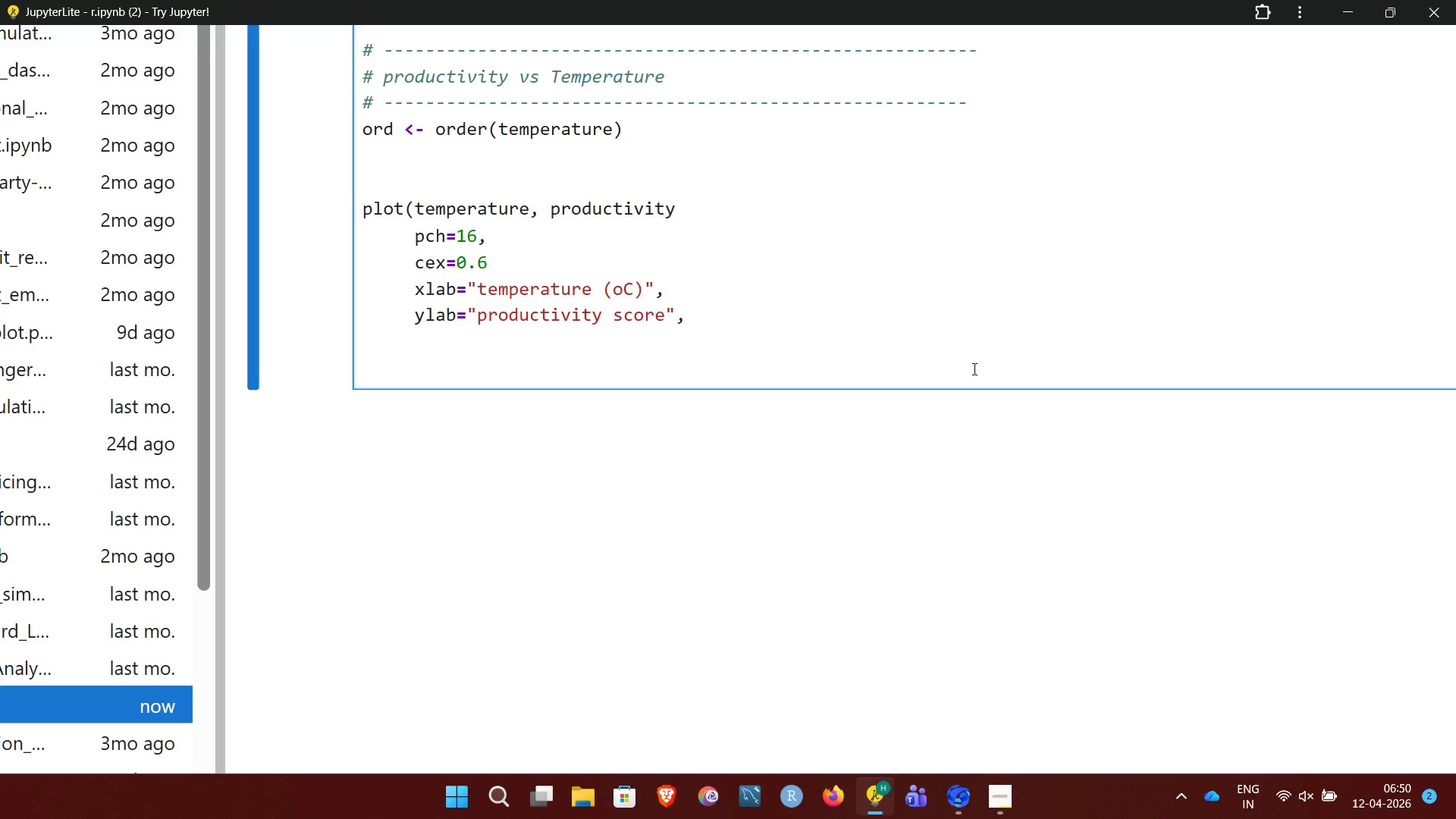 
type(main="thermal comfort responce curve"))
 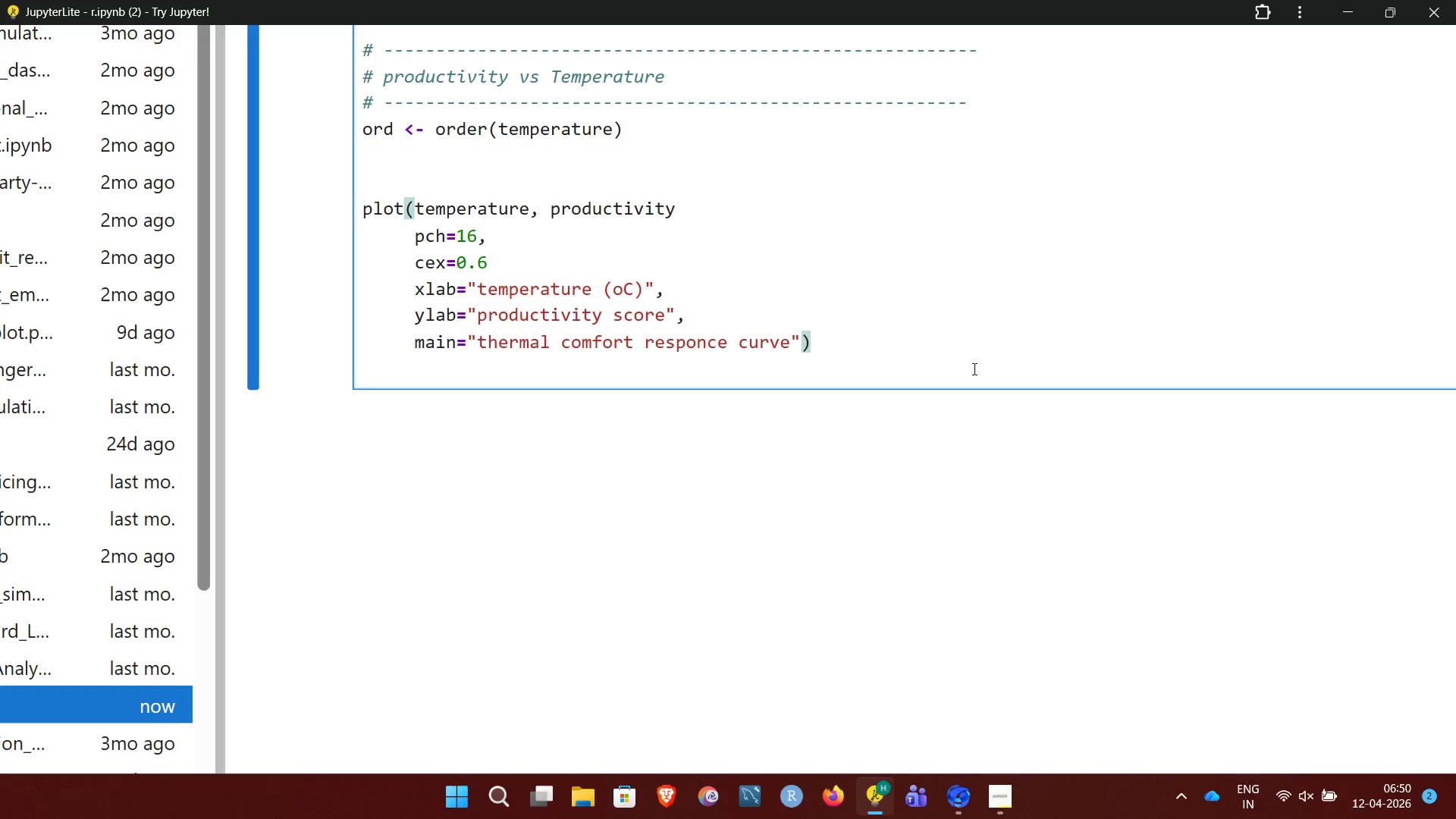 
wait(5.47)
 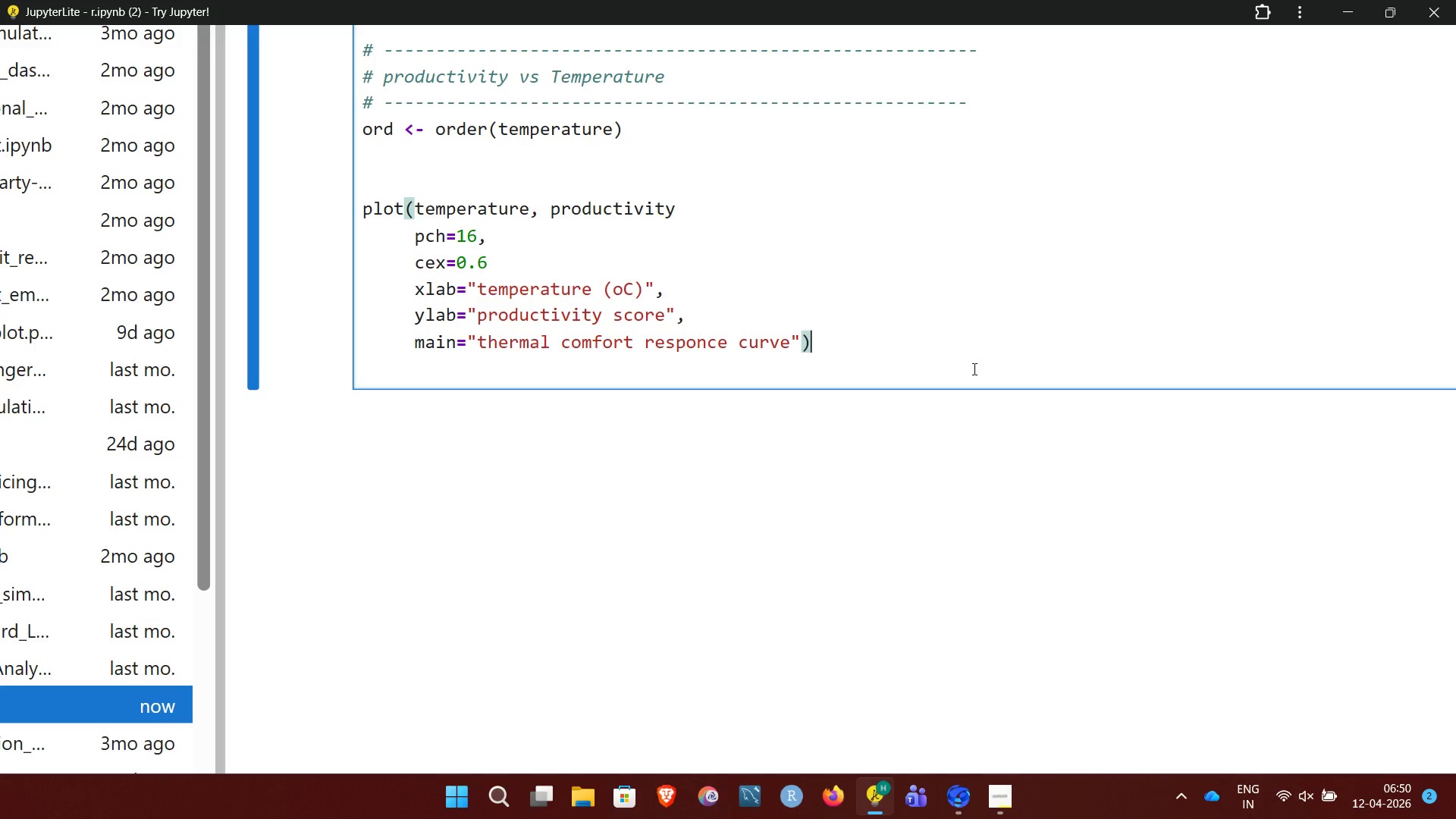 
key(Enter)
 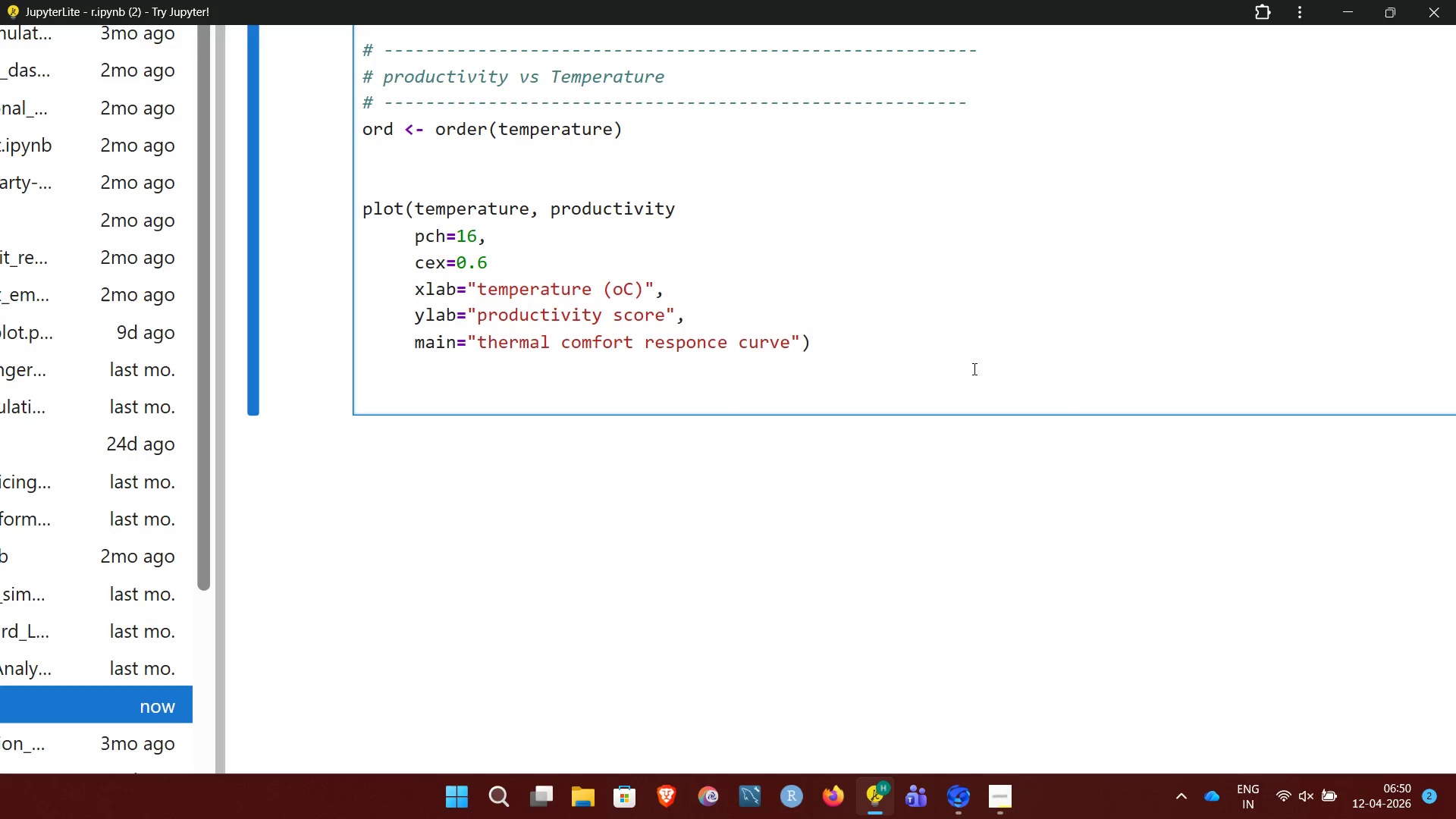 
key(Enter)
 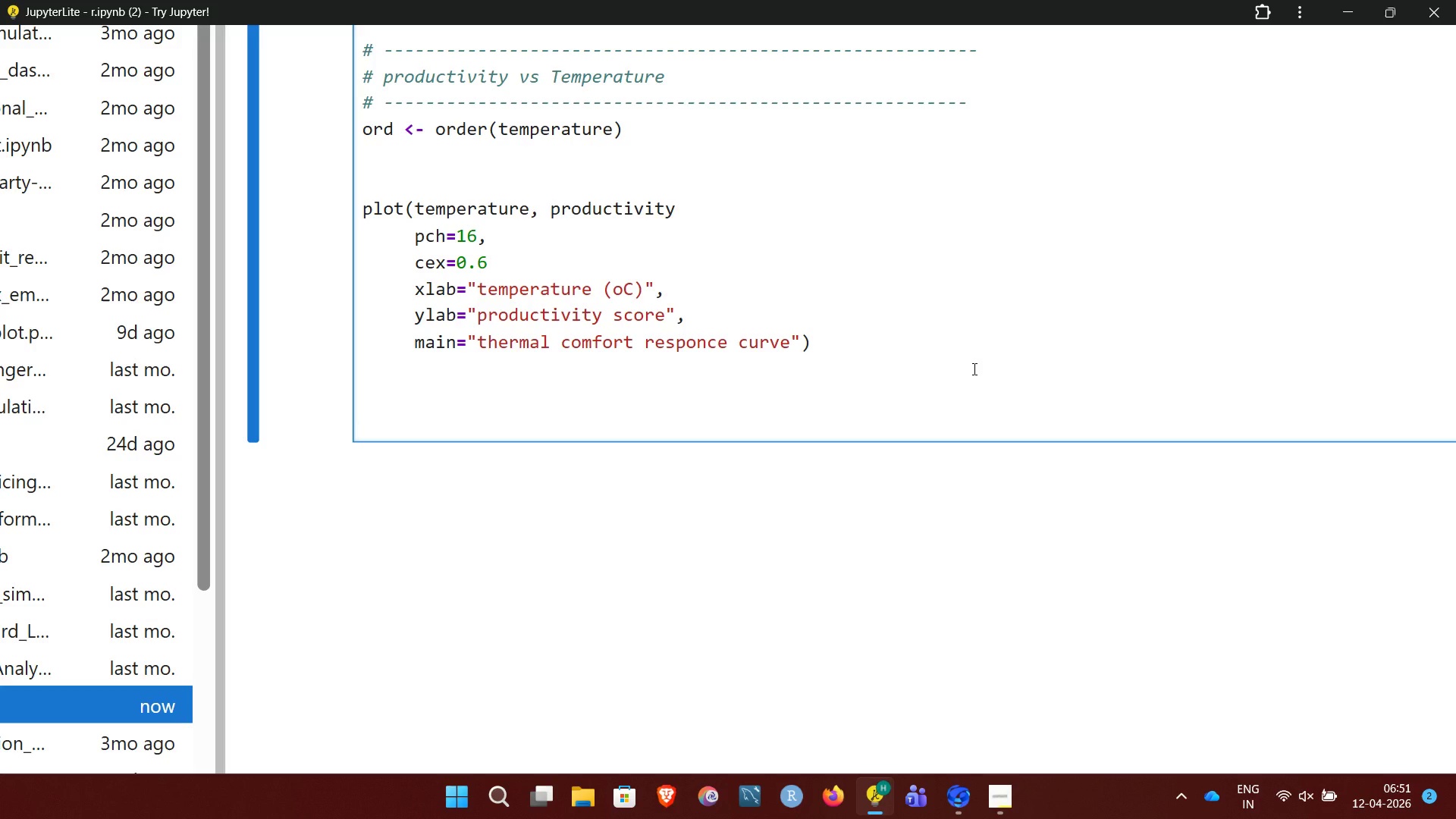 
type(lines)
 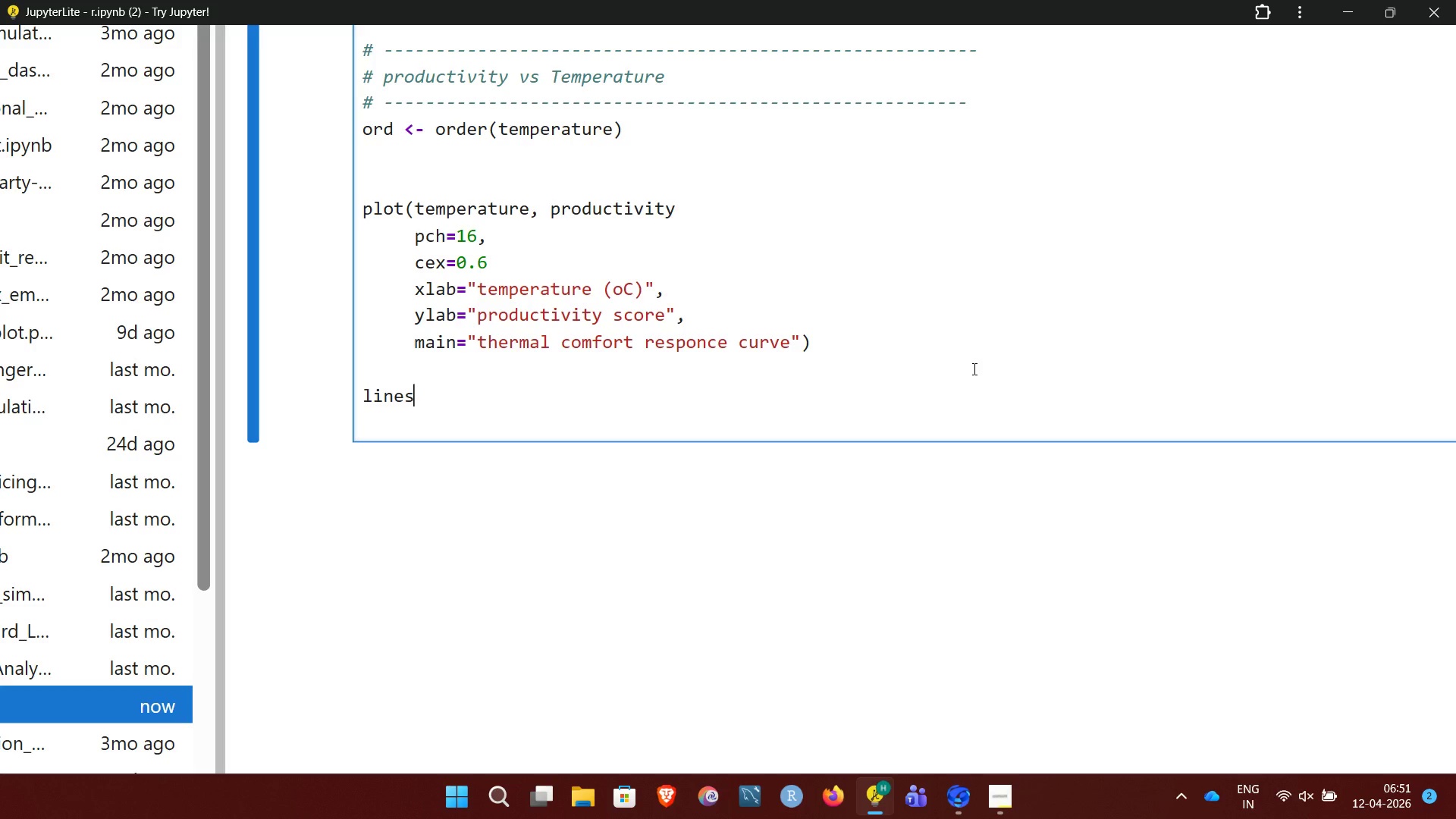 
wait(5.86)
 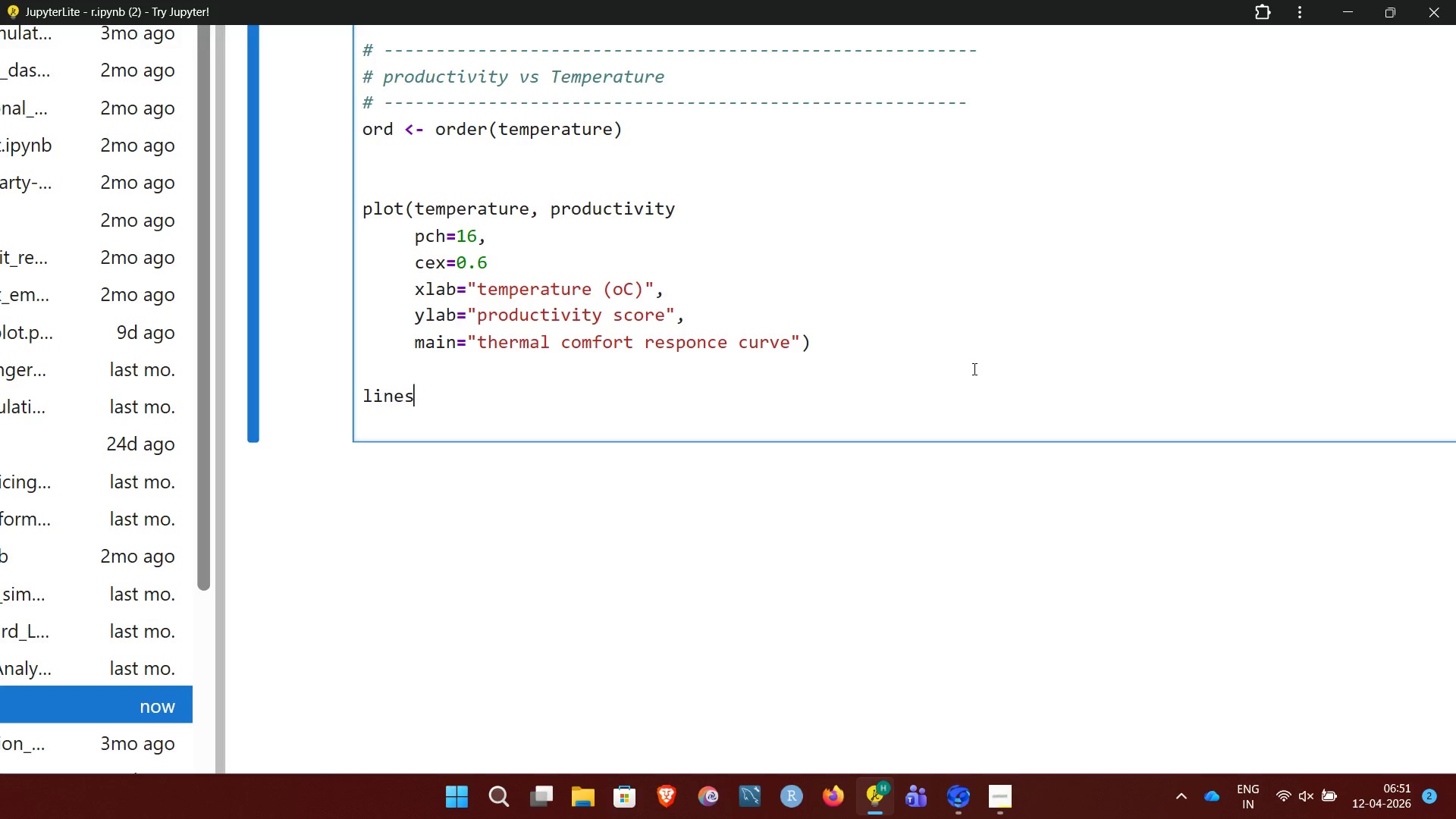 
type((temperature[ord], productivity)
 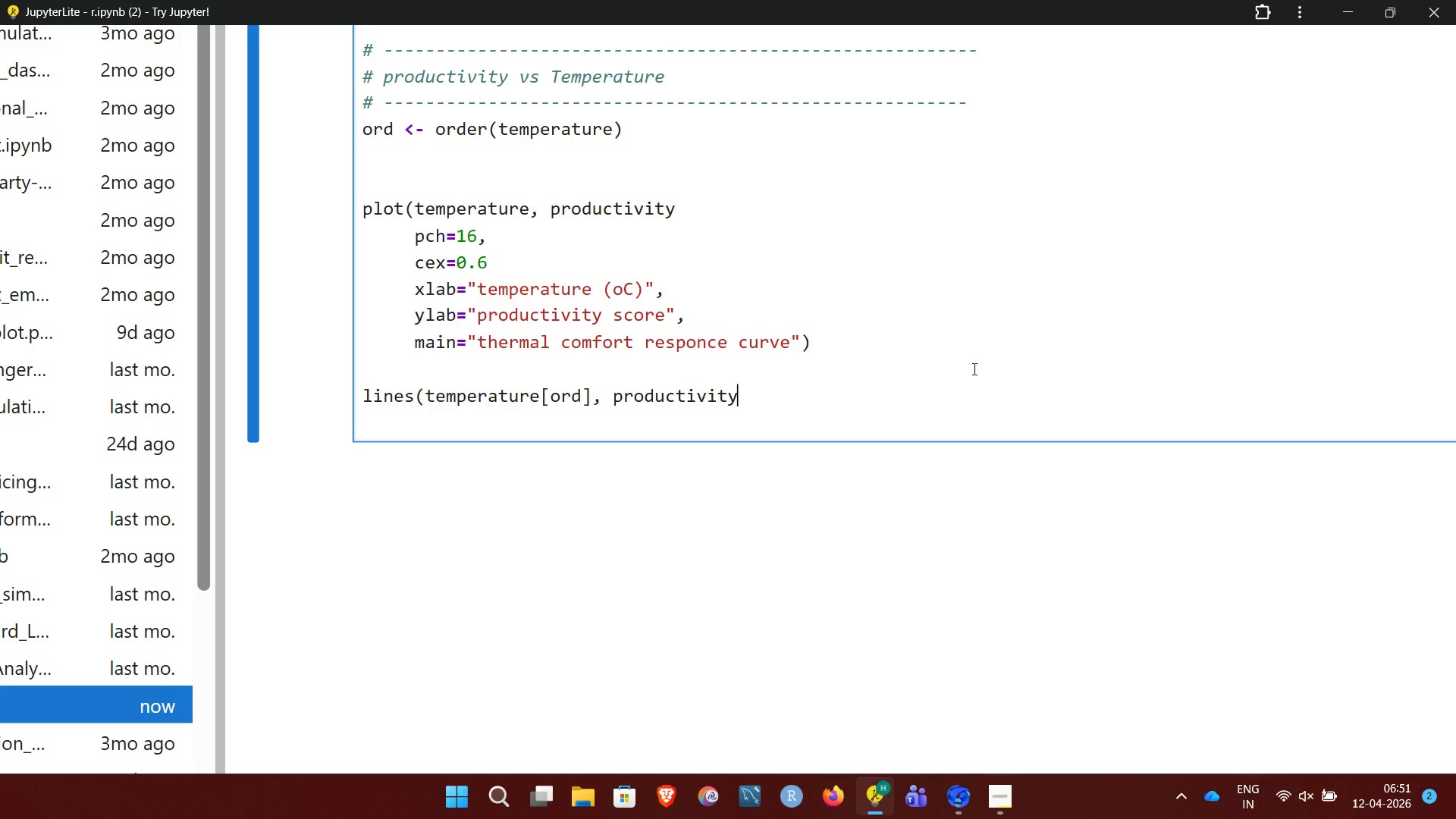 
type([ord])
 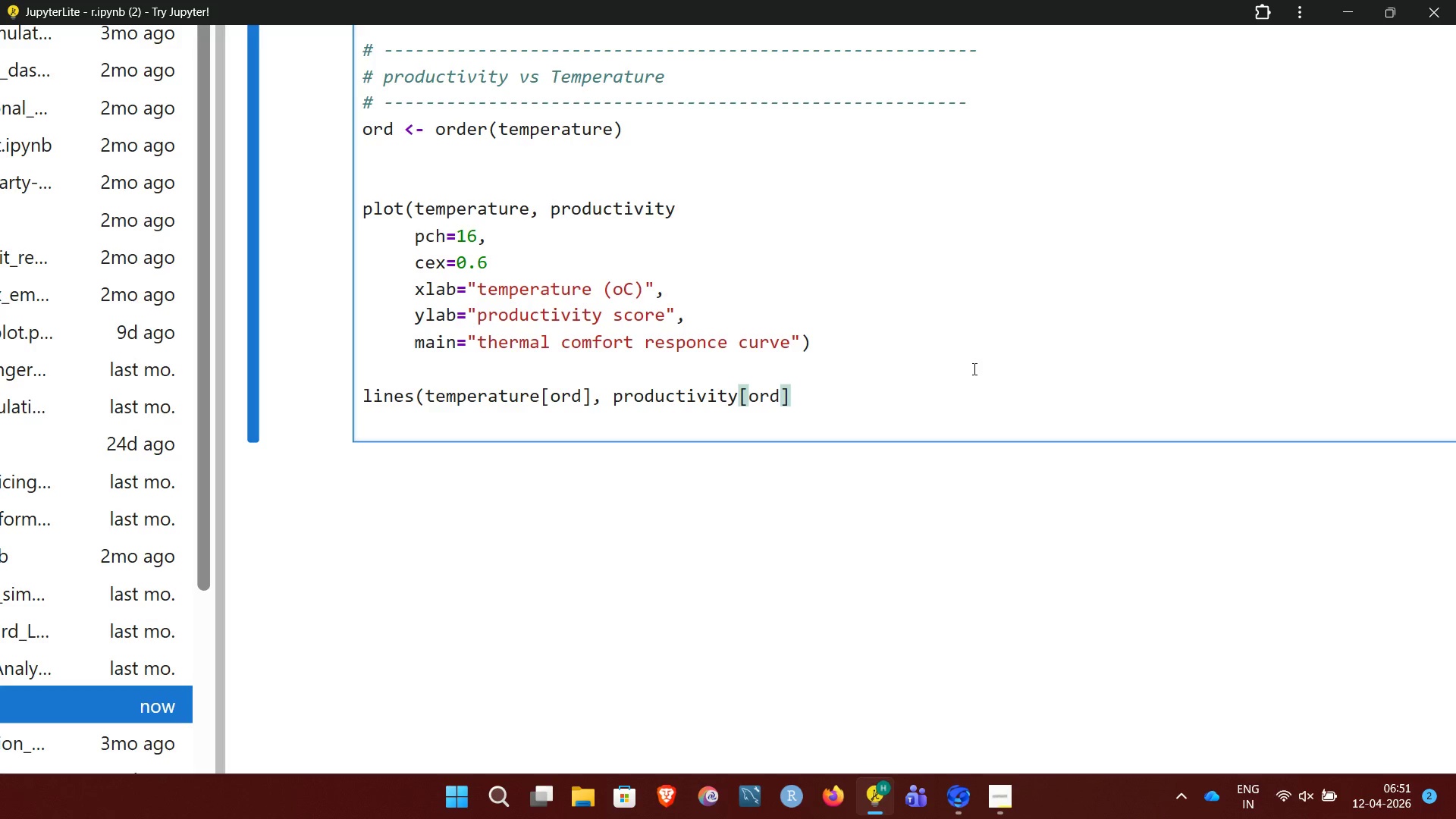 
type(, 1wd)
 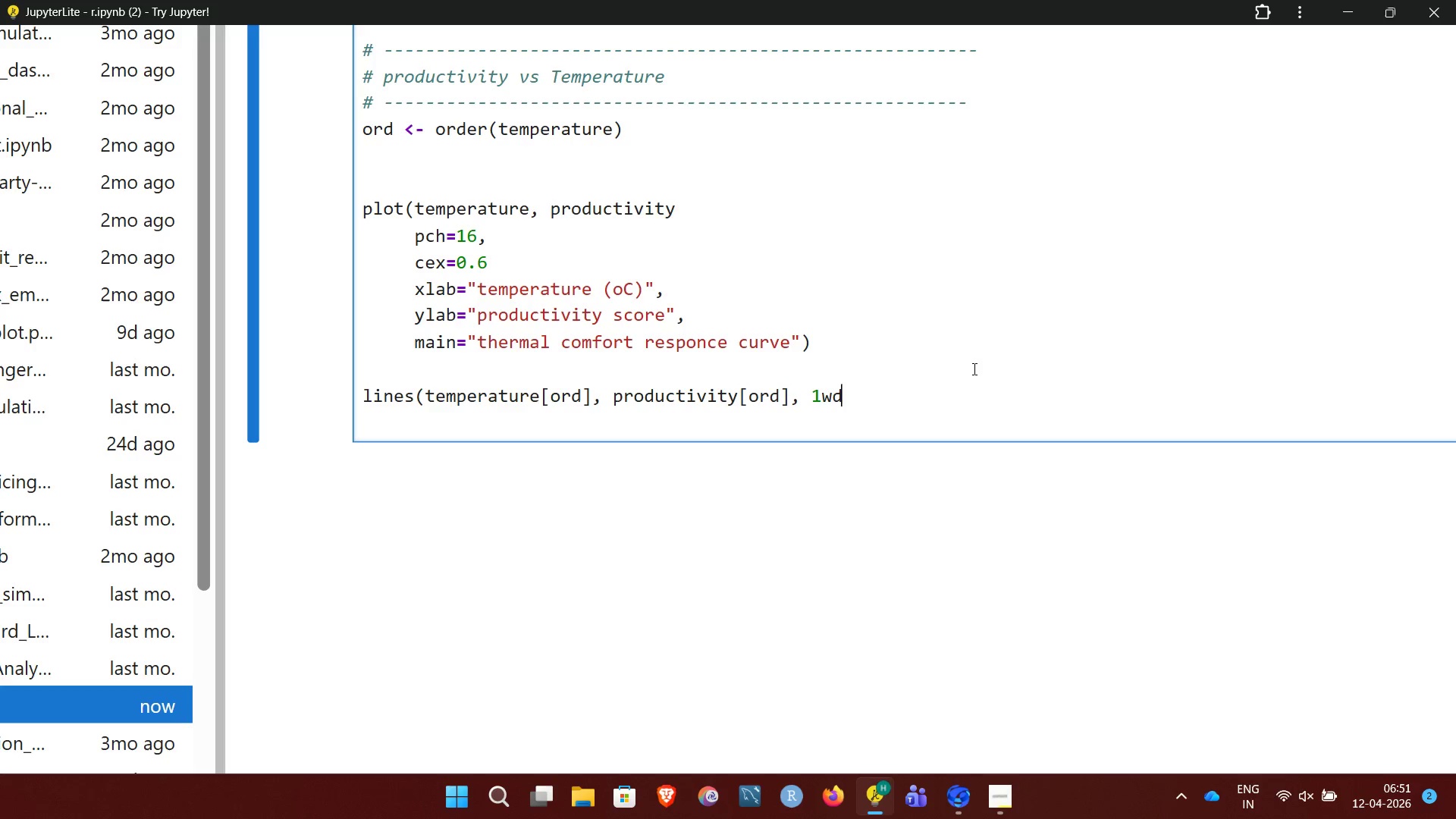 
type(=3))
 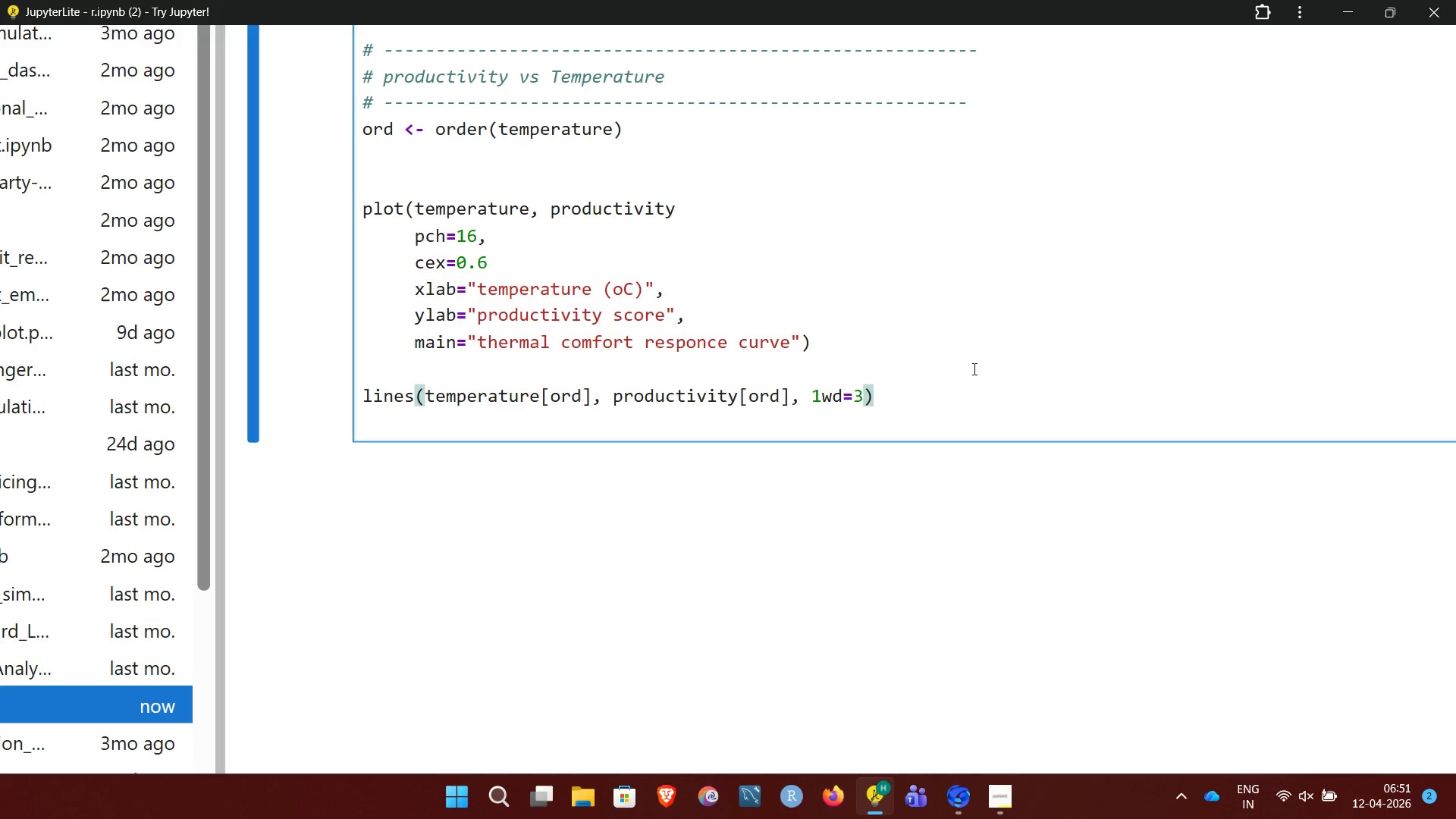 
key(Enter)
 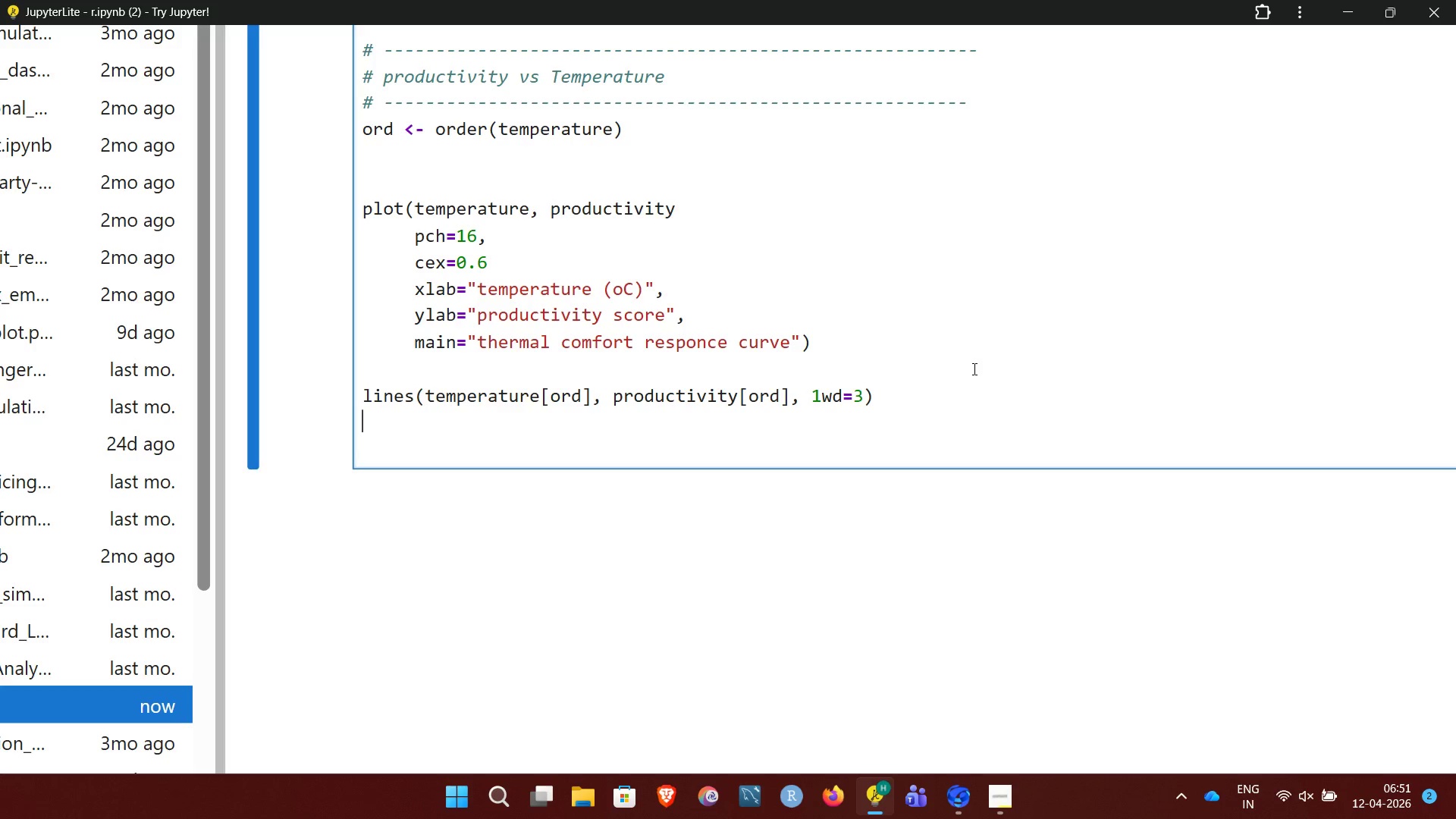 
wait(7.03)
 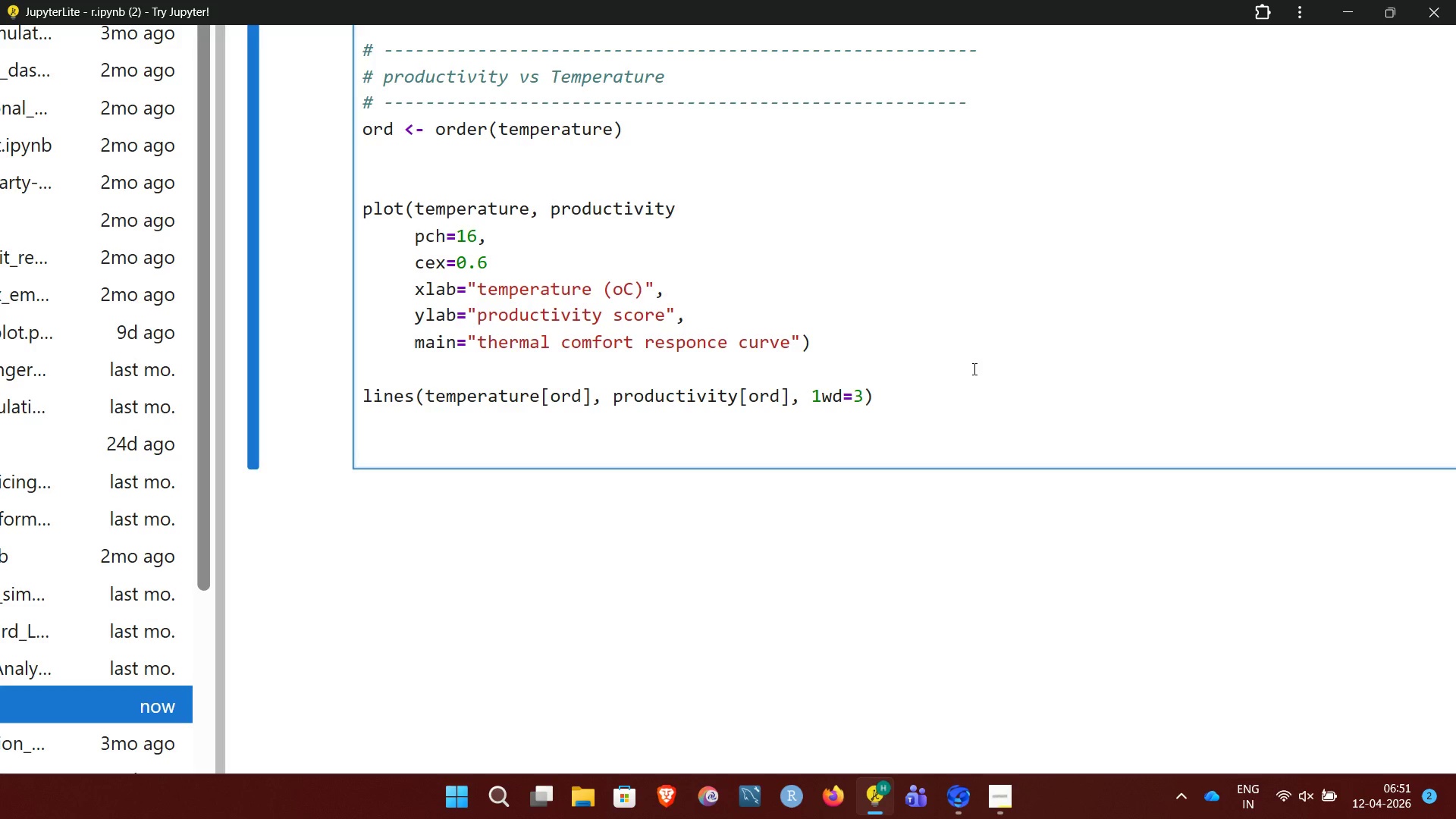 
key(Enter)
 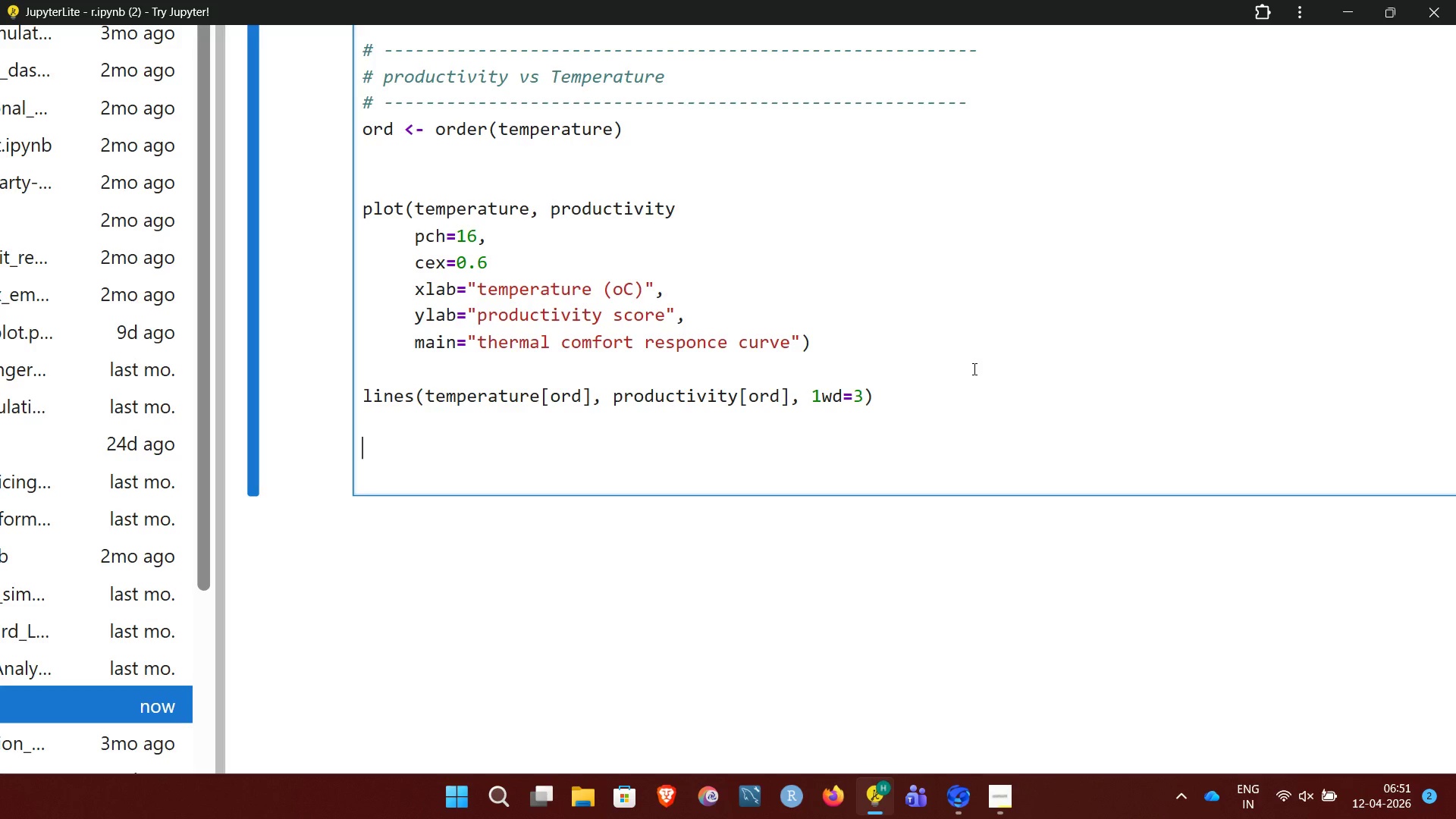 
type(abline)
 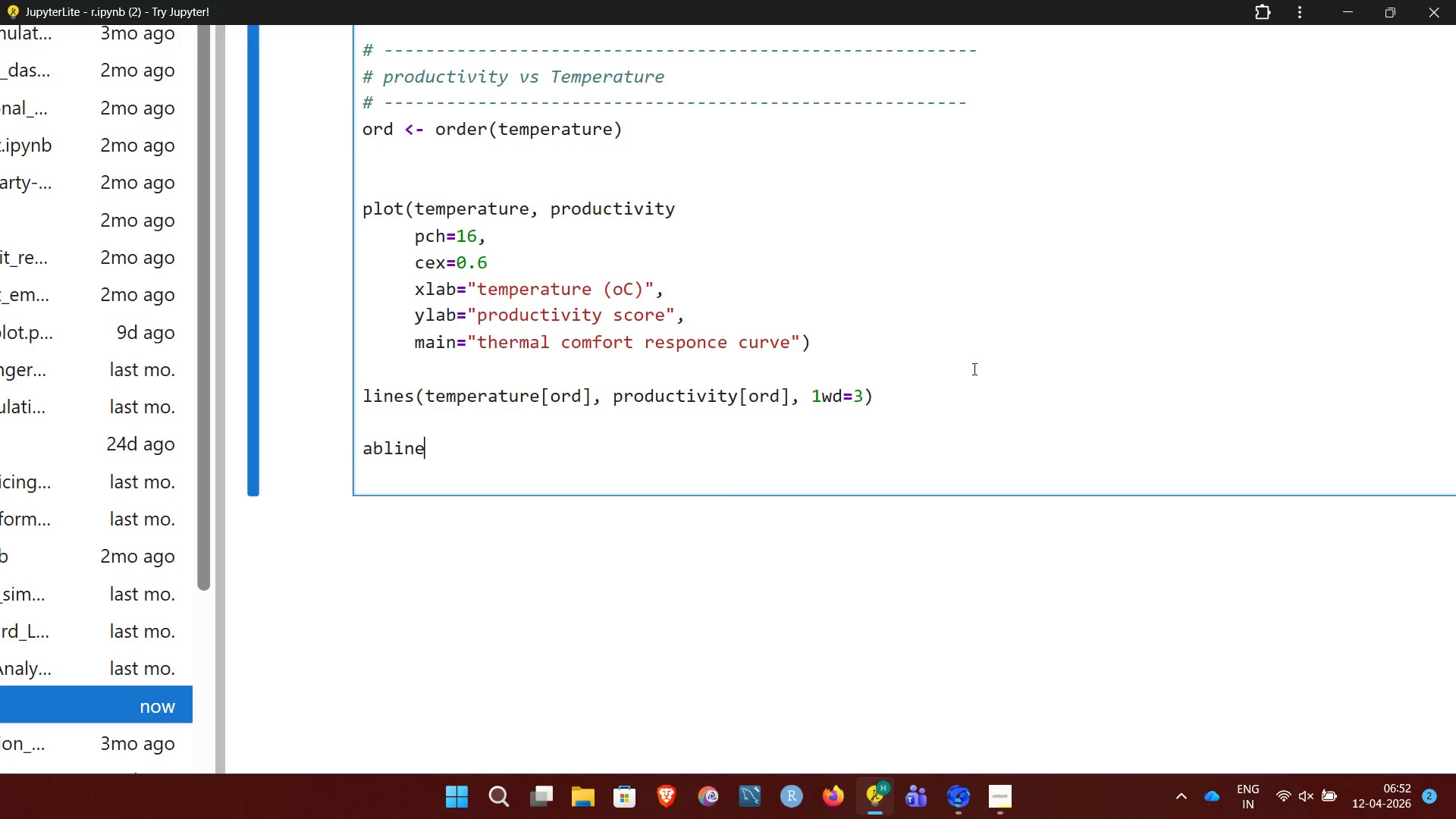 
type((v=21, 1ty)
 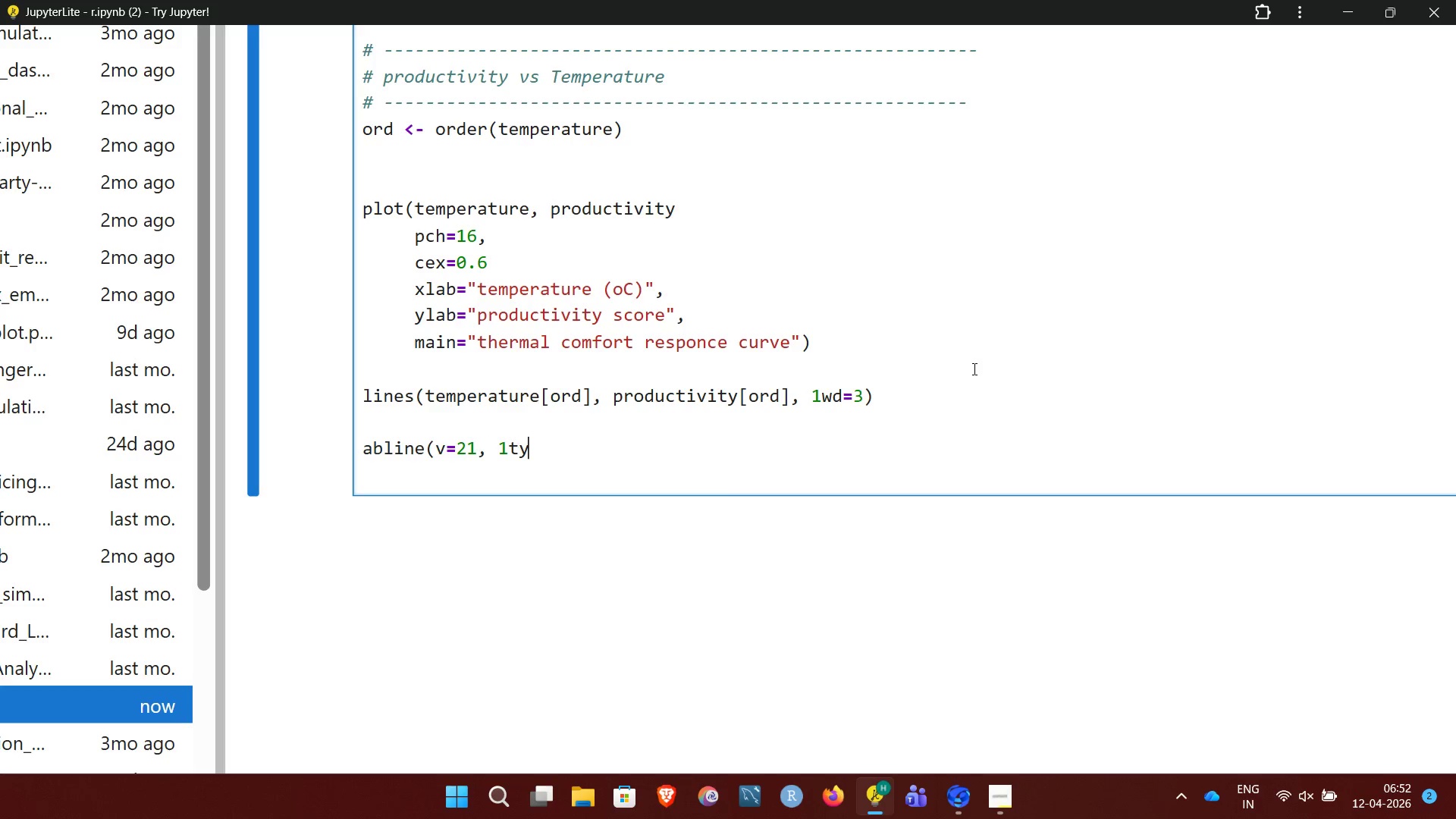 
key(Equal)
 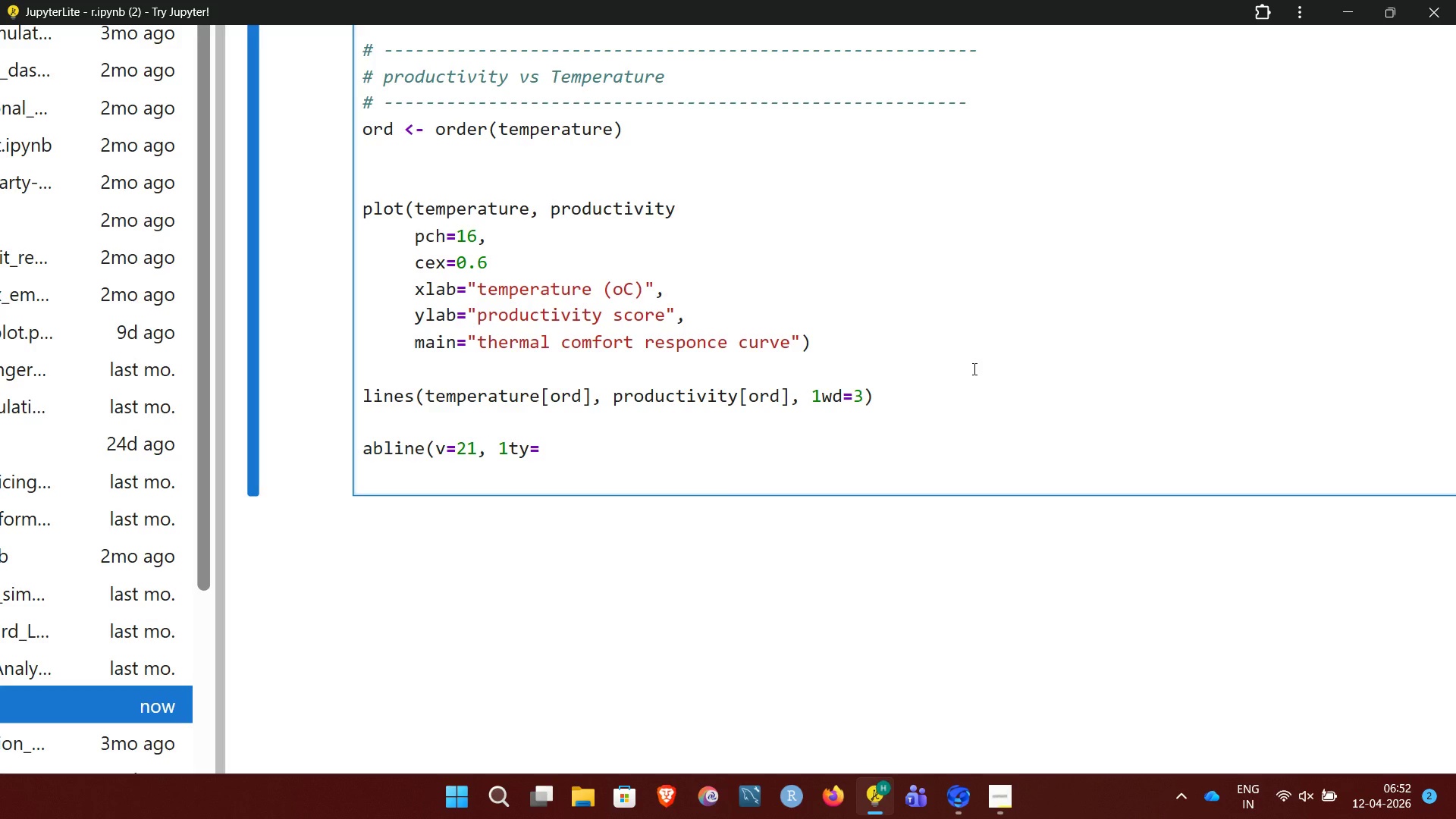 
key(2)
 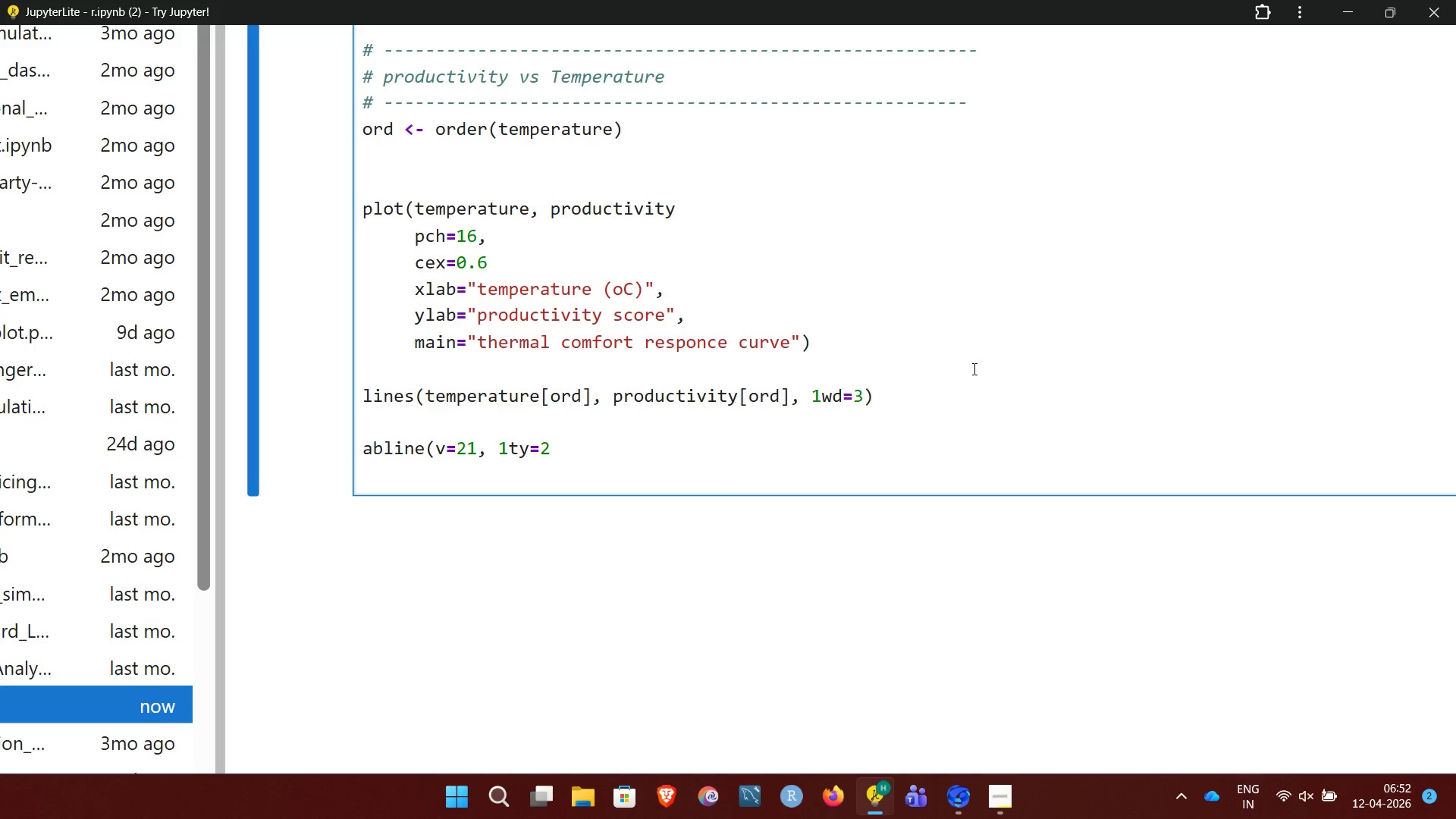 
wait(9.95)
 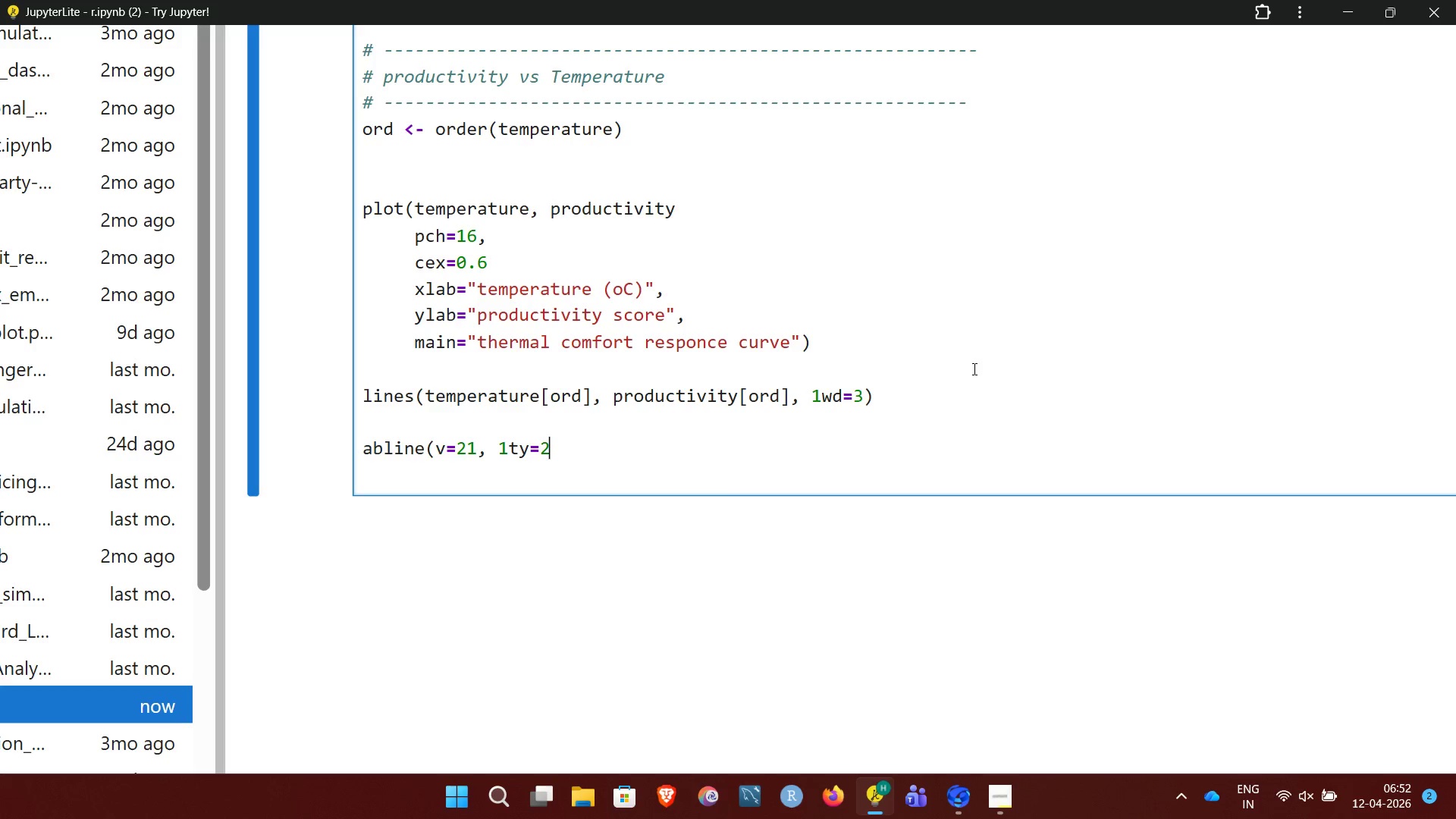 
key(Shift+0)
 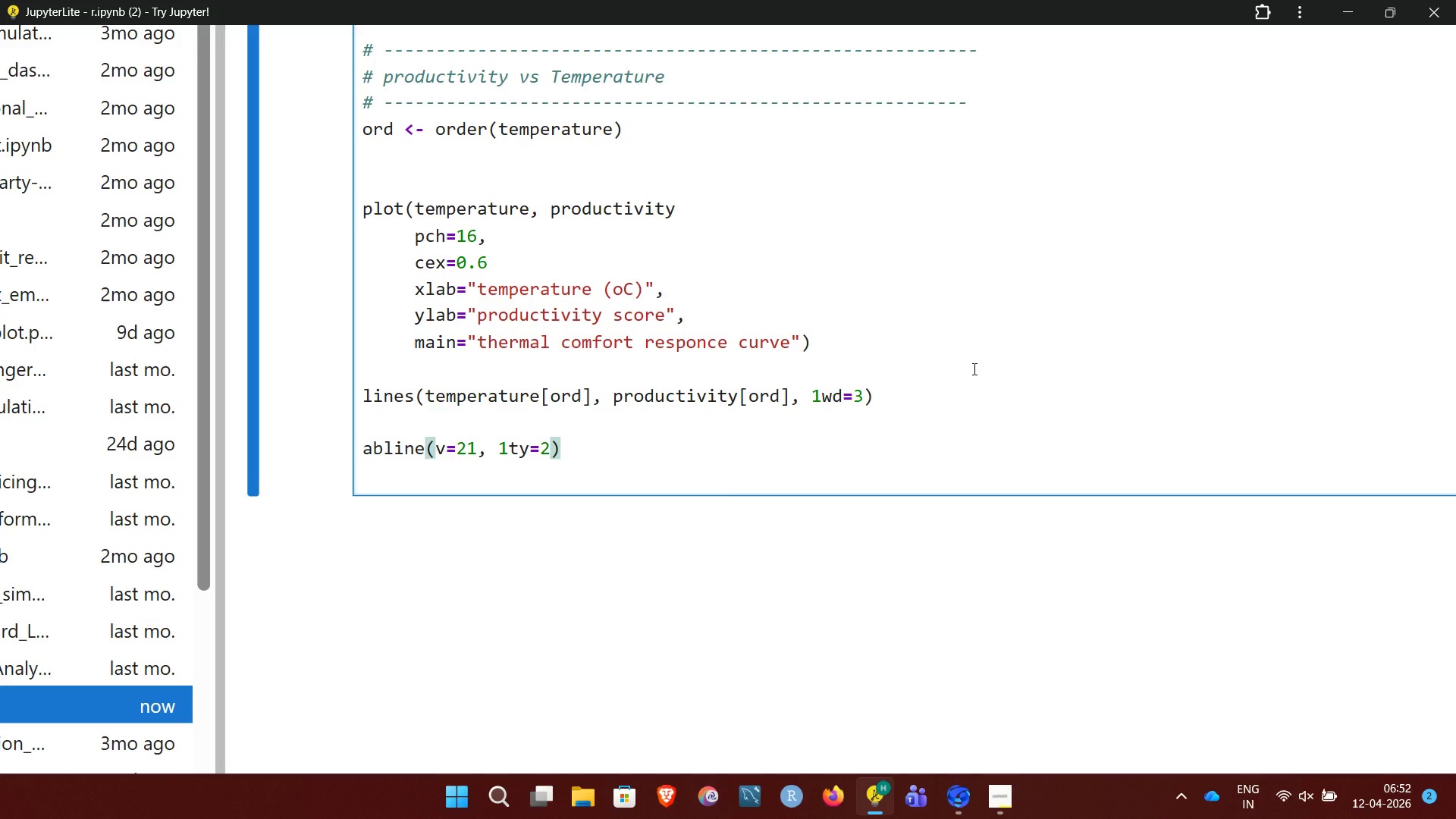 
wait(16.64)
 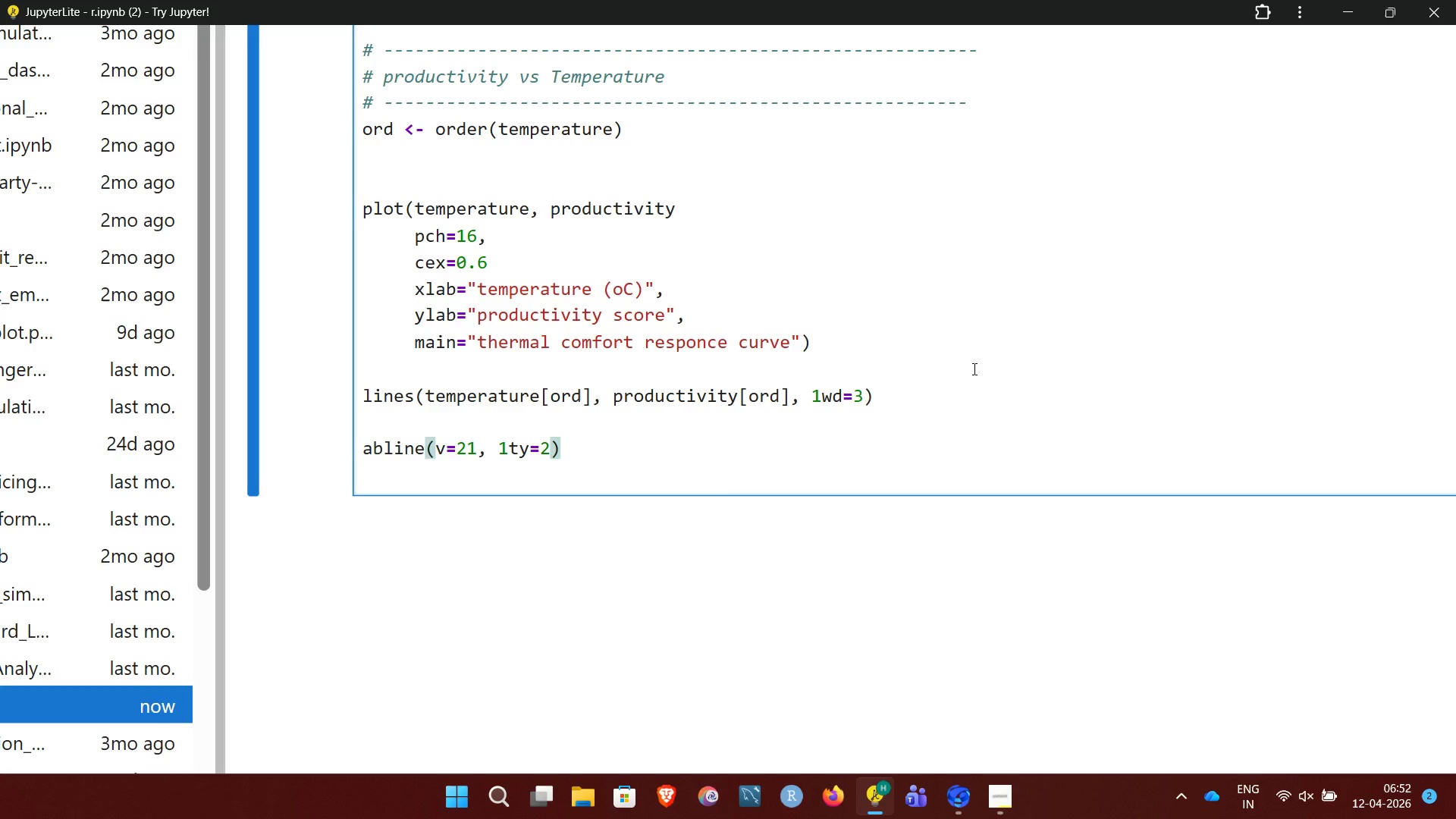 
key(Enter)
 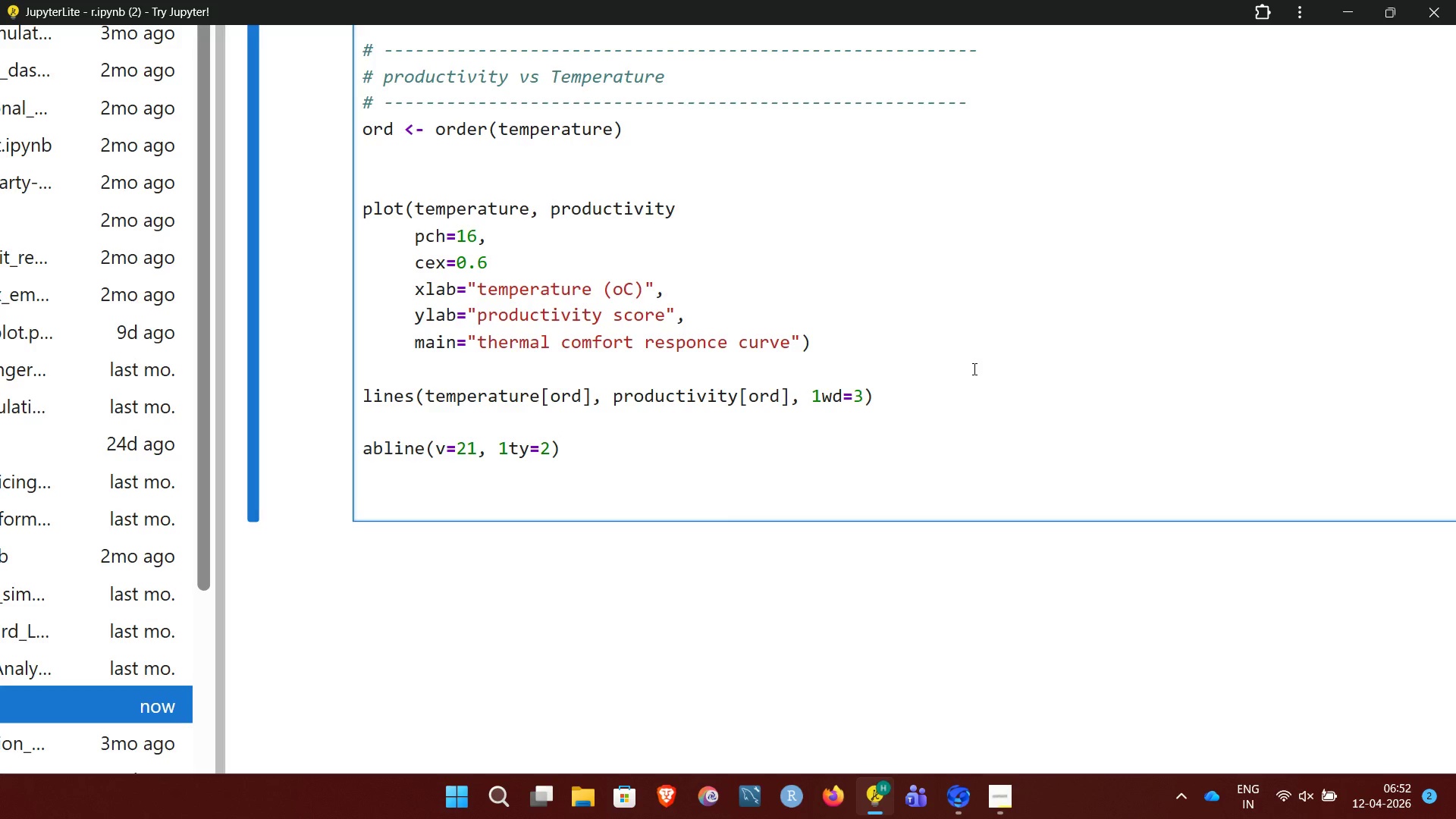 
type(abline(v=3)
key(Backspace)
type(25)
 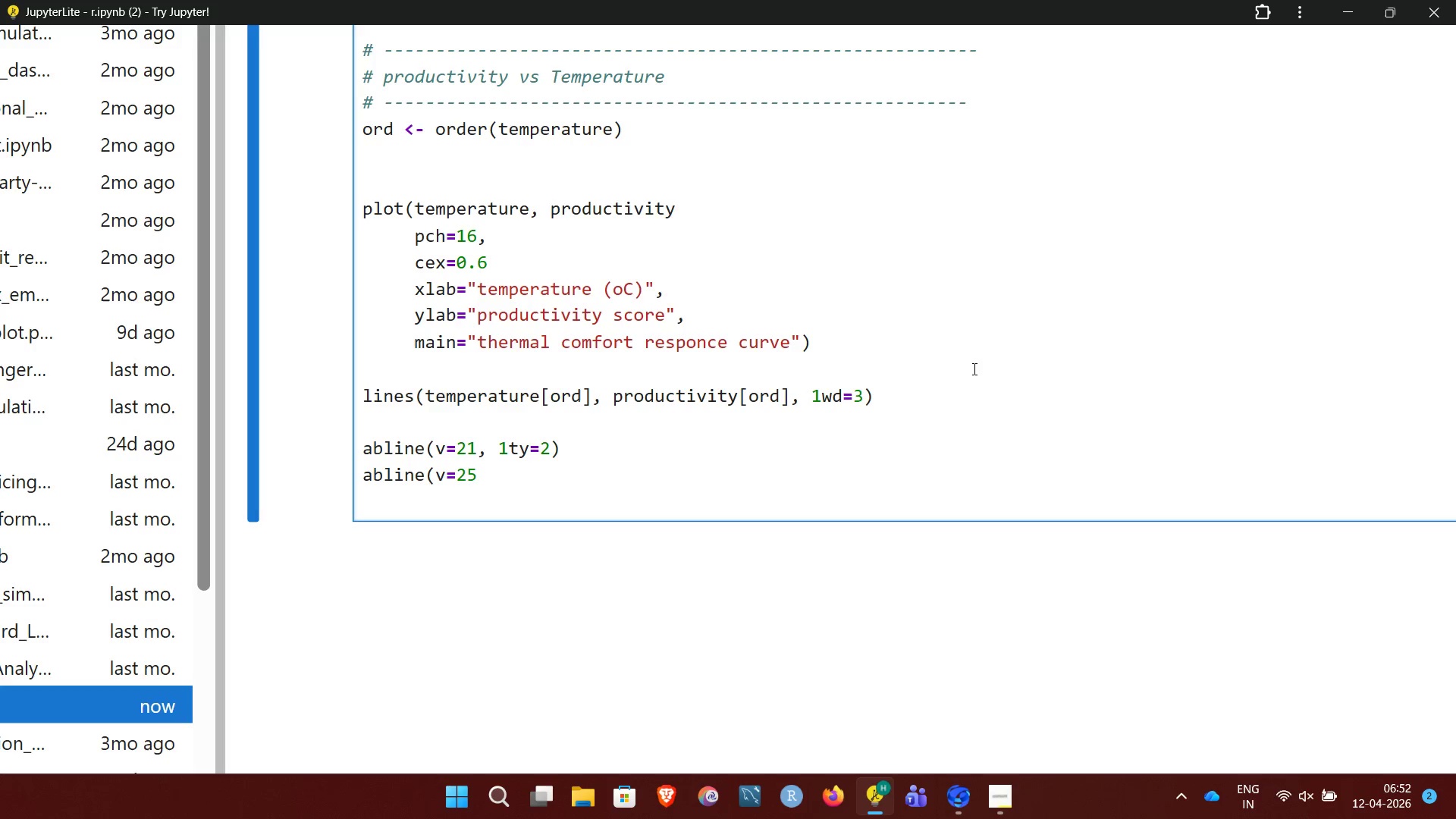 
wait(11.39)
 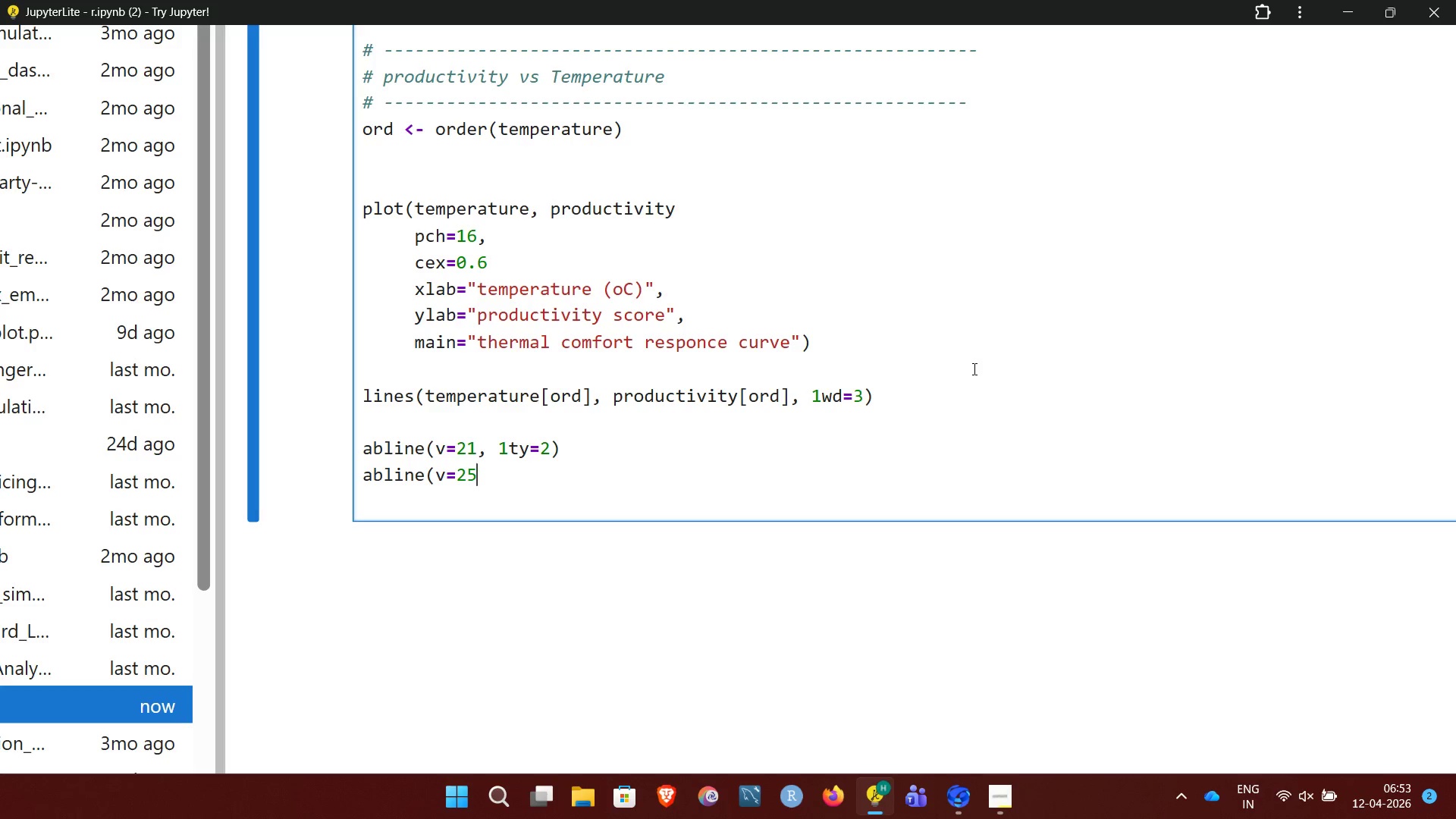 
key(Comma)
 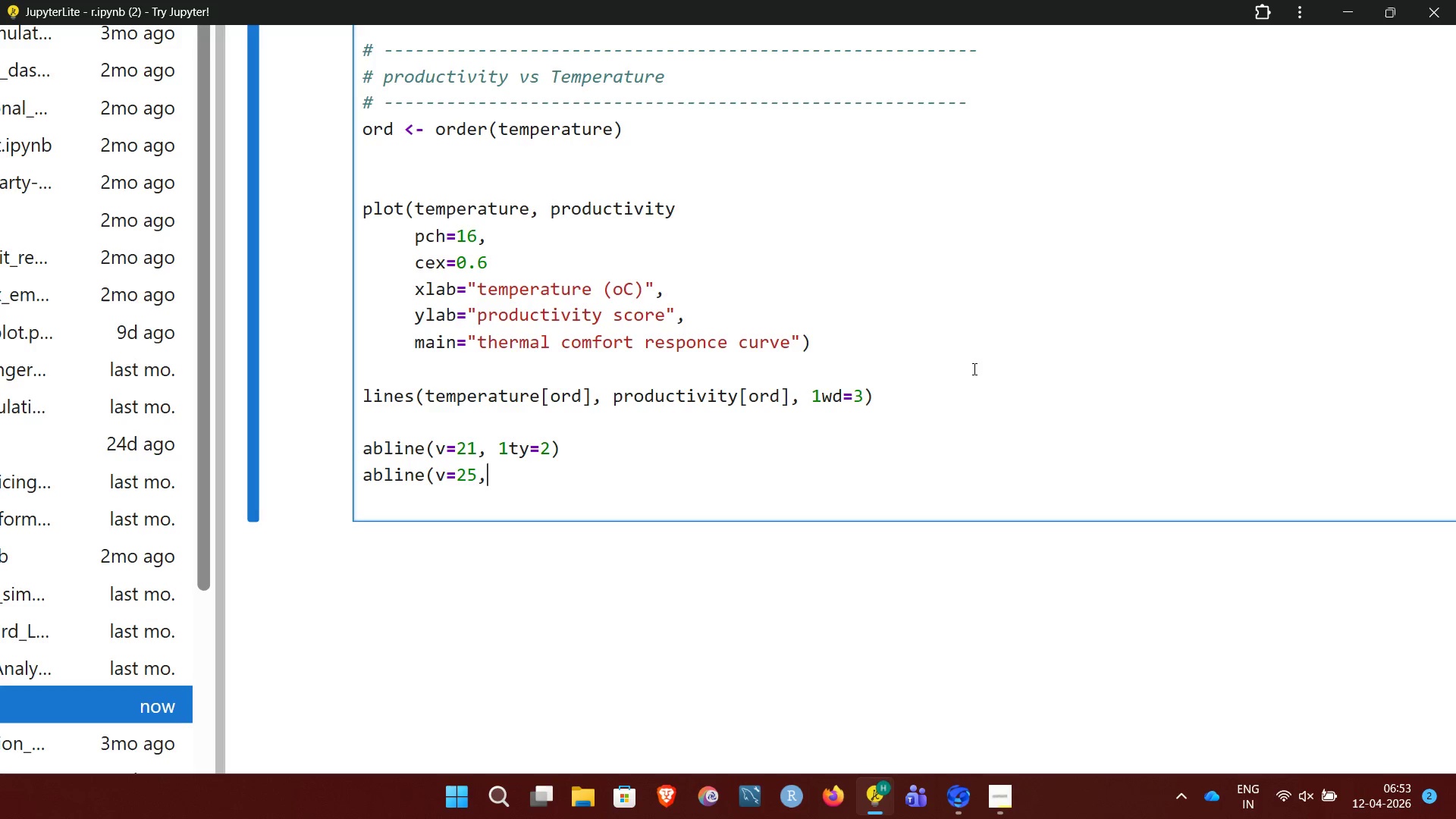 
key(Space)
 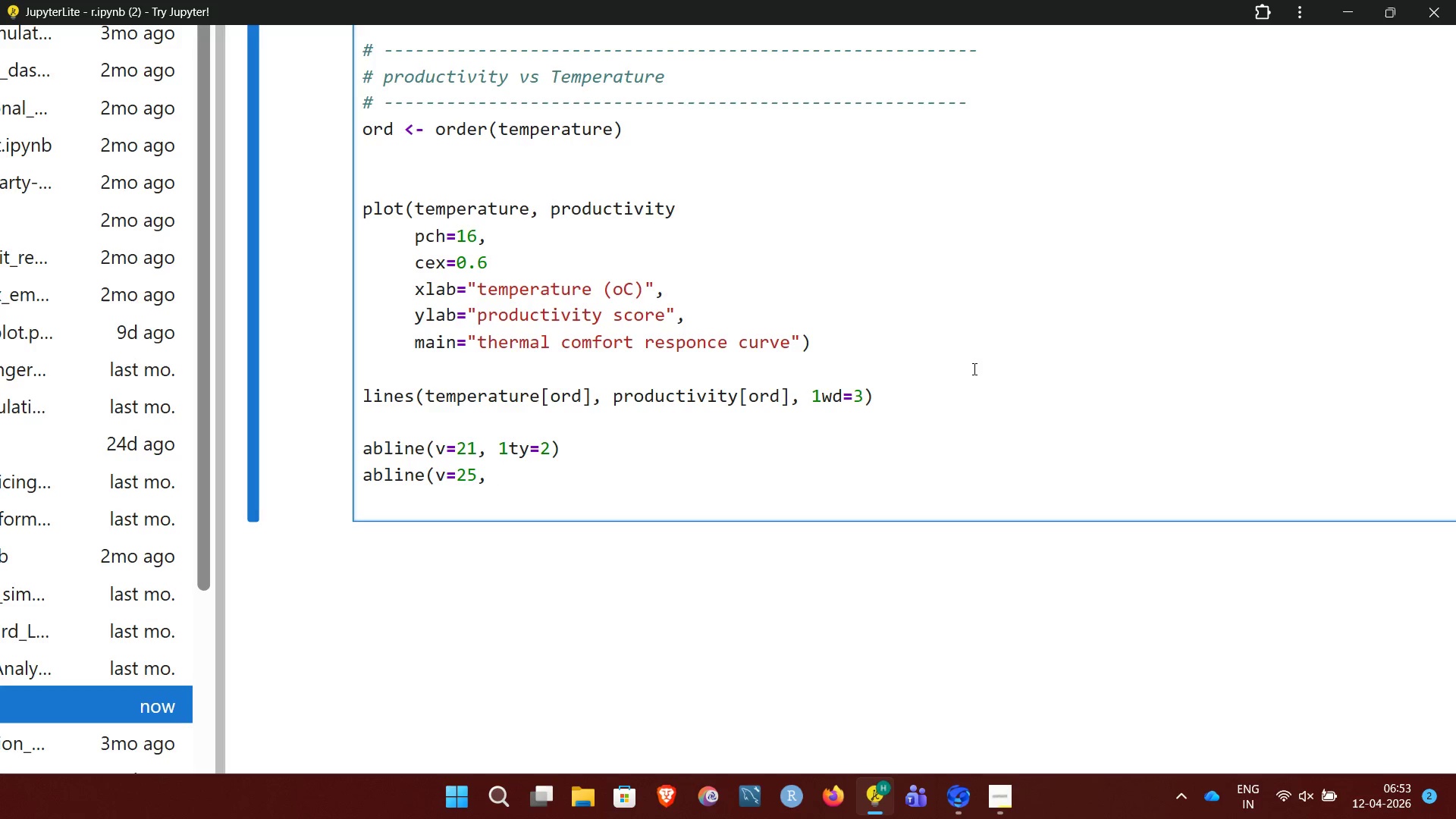 
wait(35.78)
 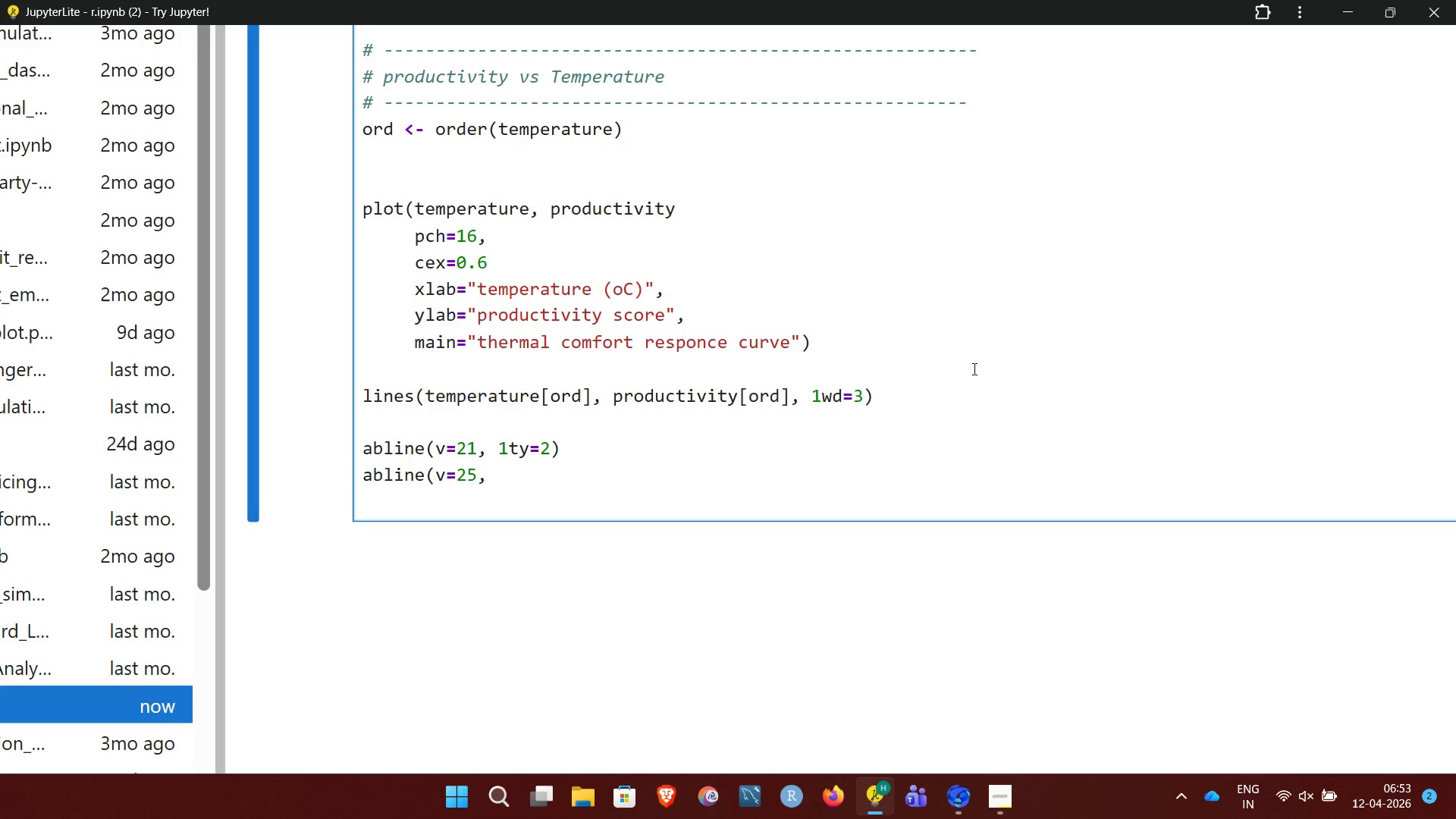 
type(1ty=2)
 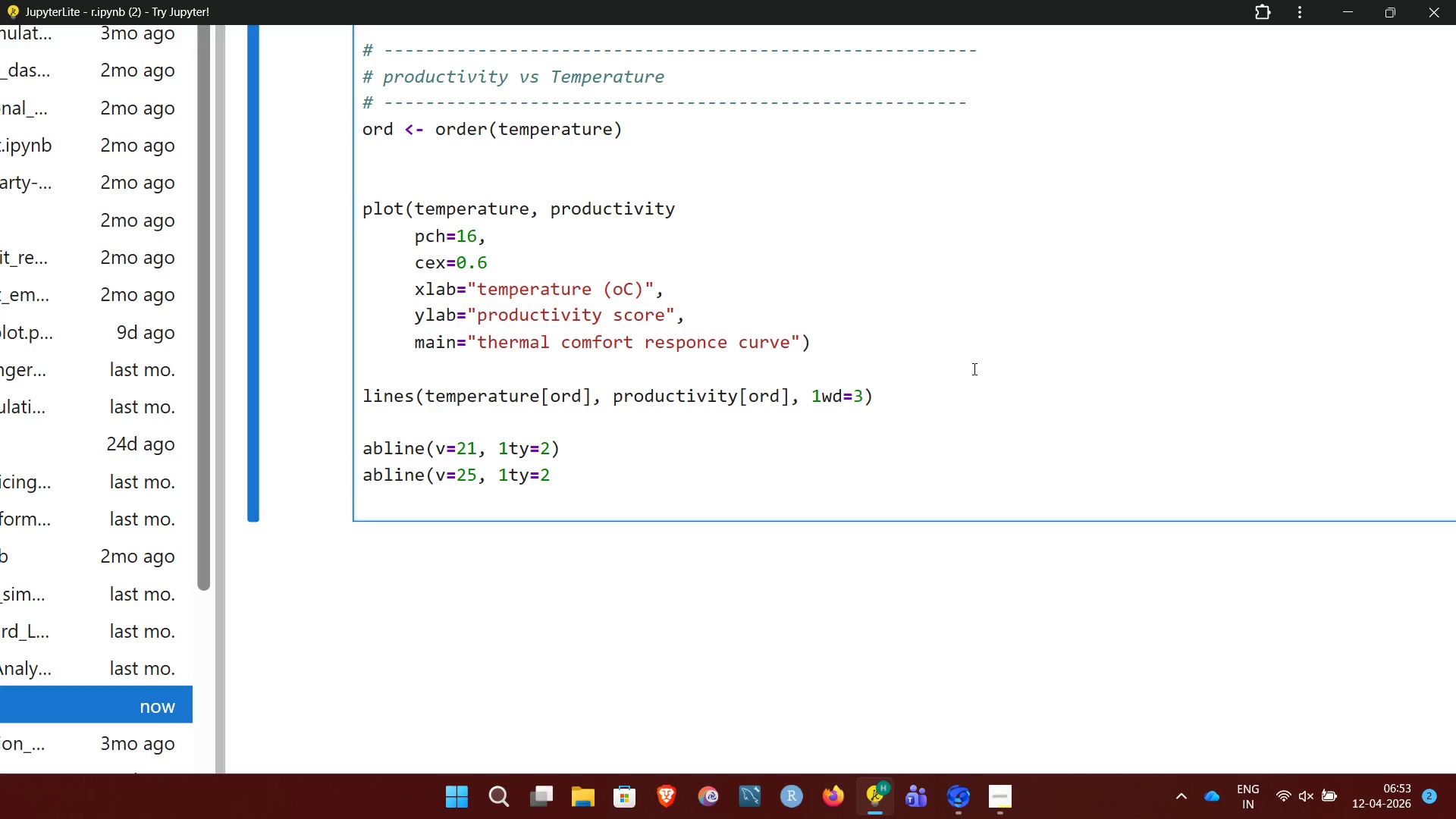 
hold_key(key=Enter, duration=0.55)
 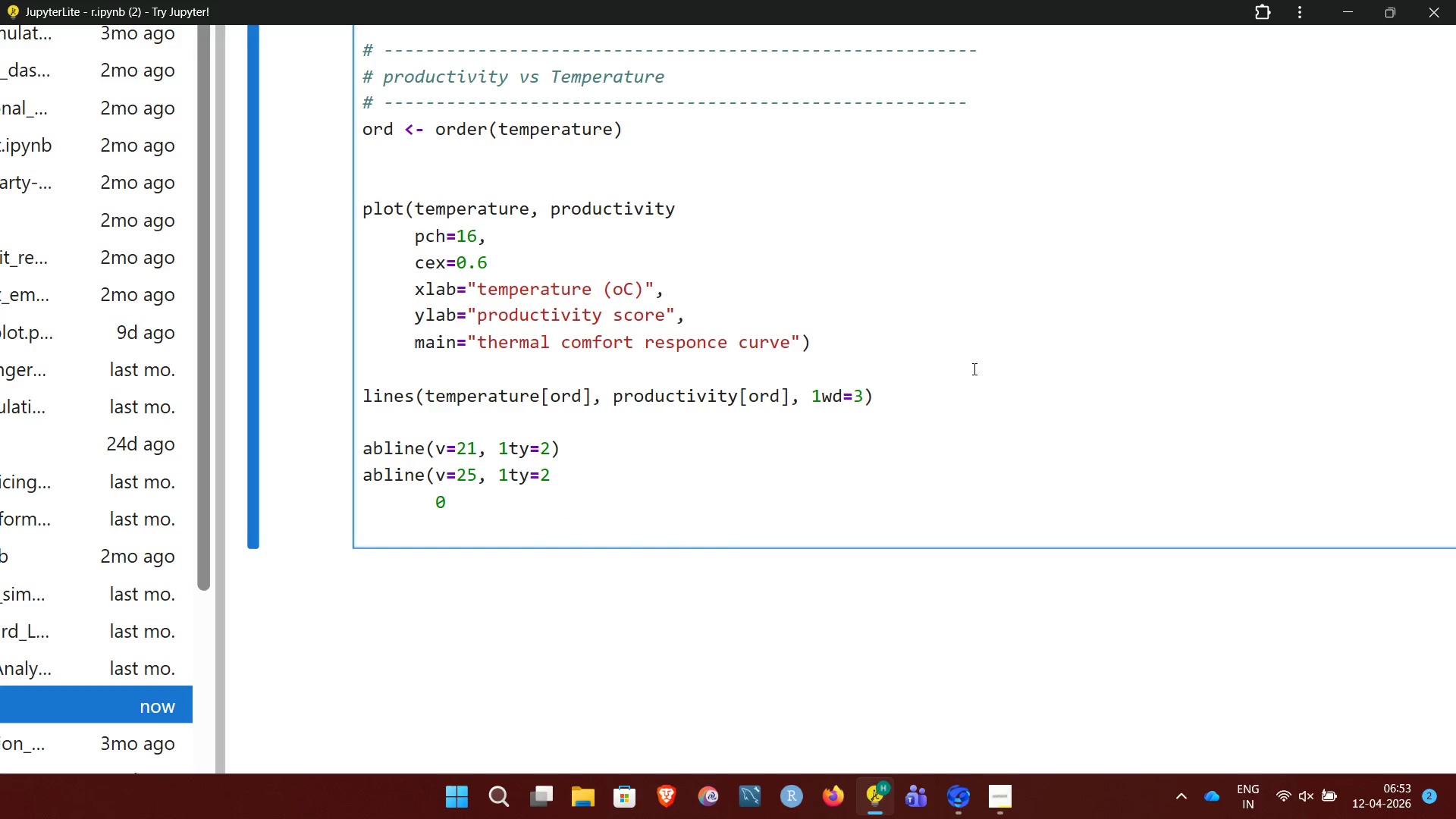 
key(0)
 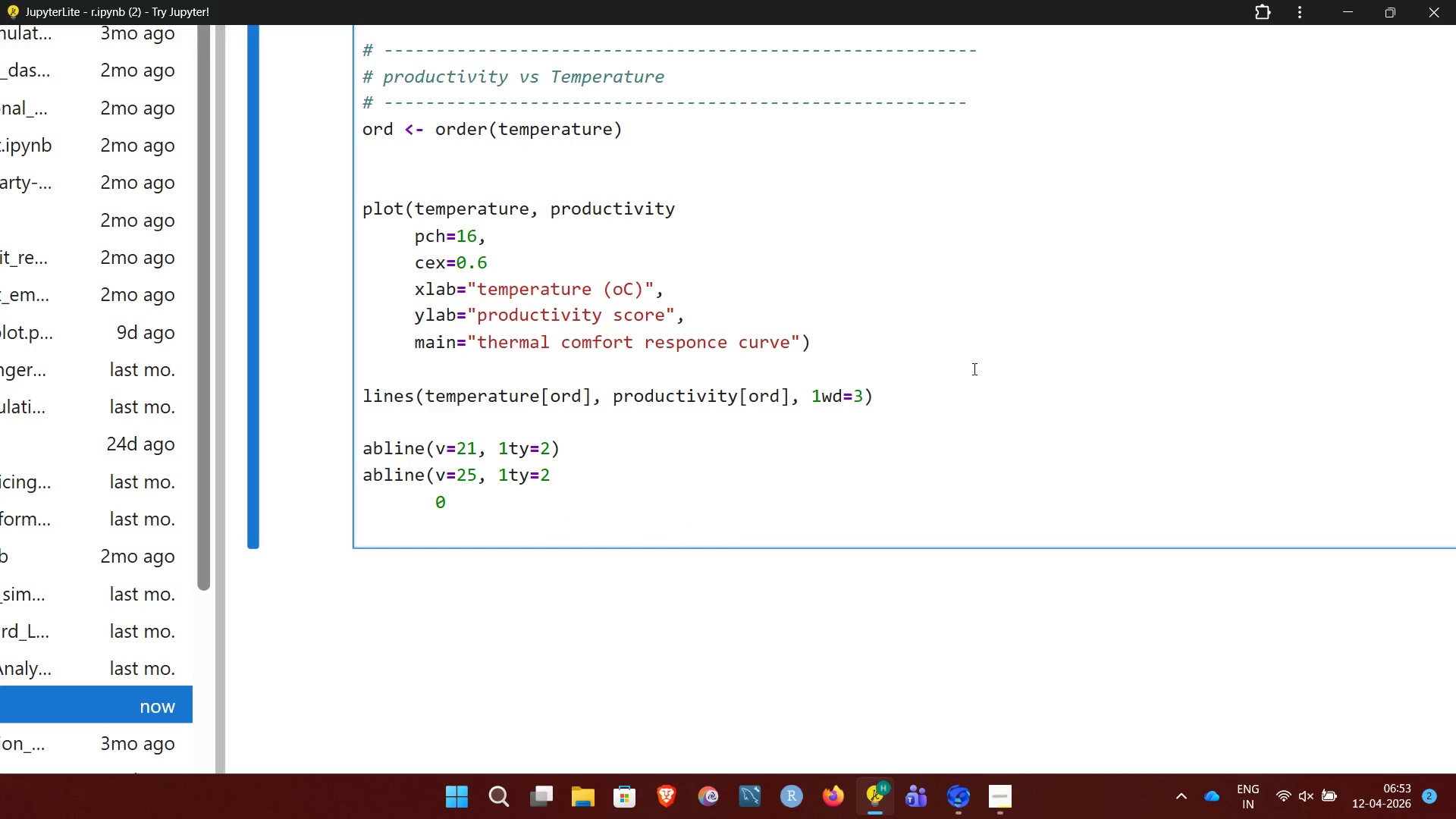 
key(Backspace)
 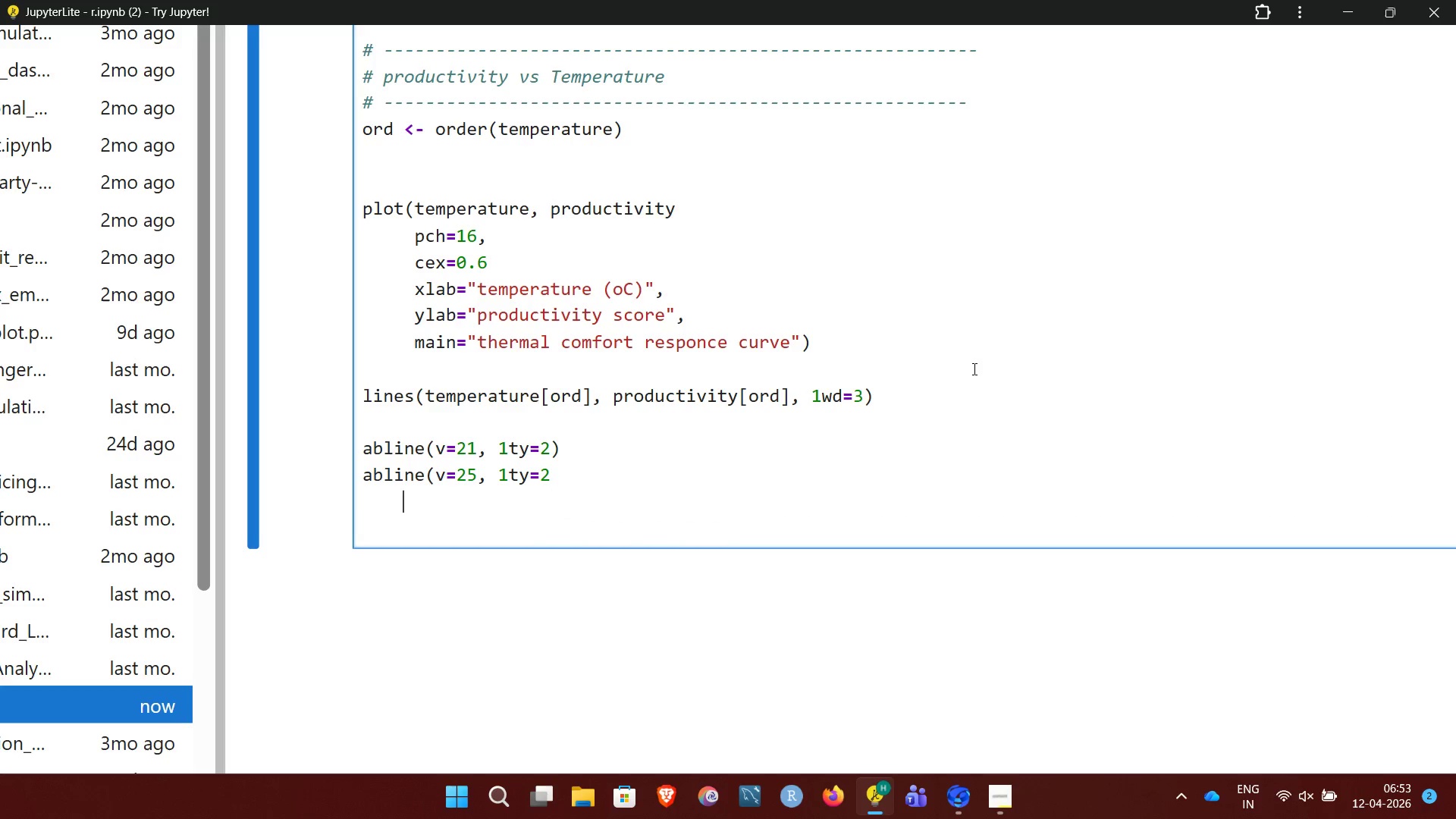 
key(Backspace)
 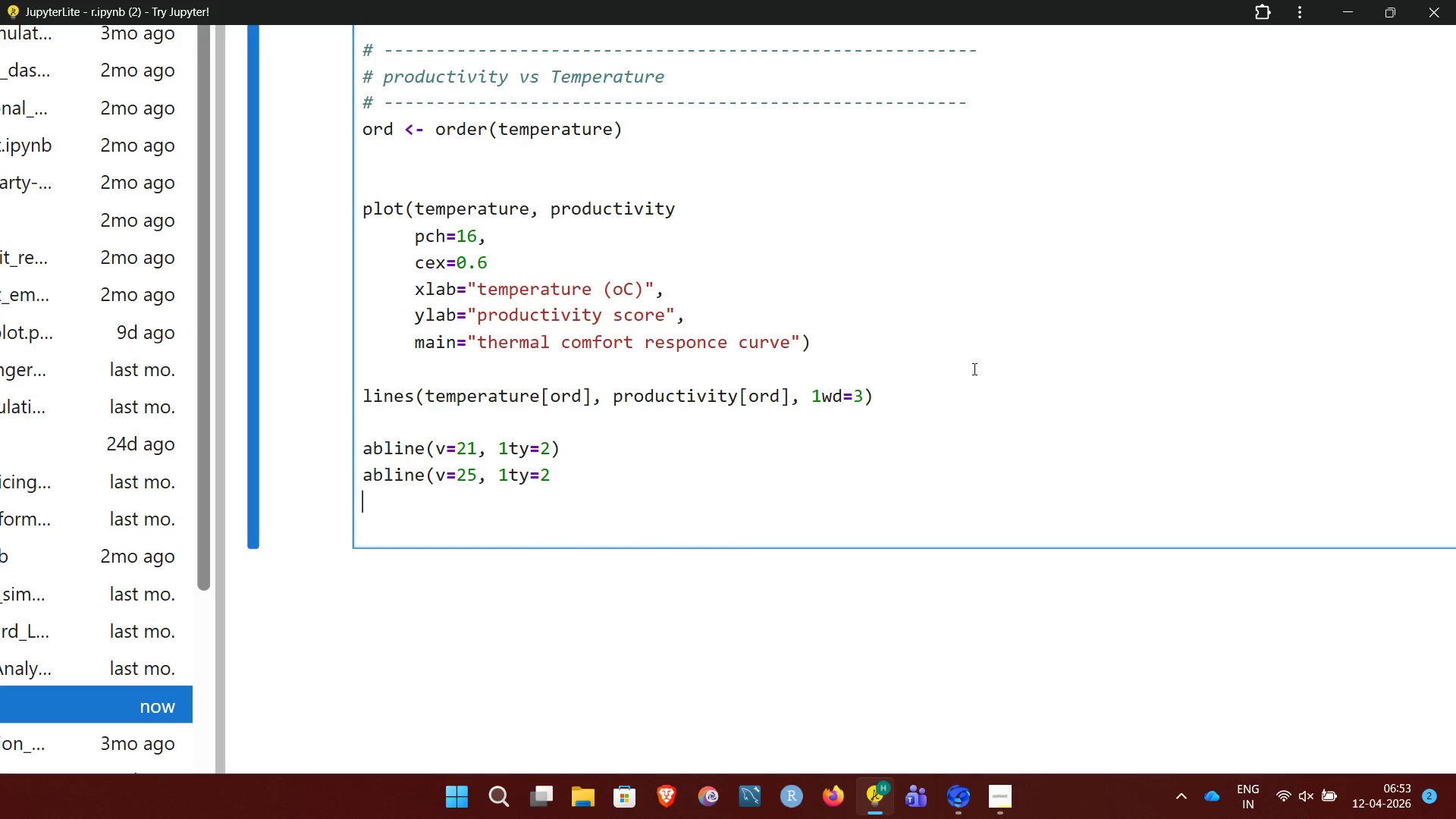 
key(Backspace)
 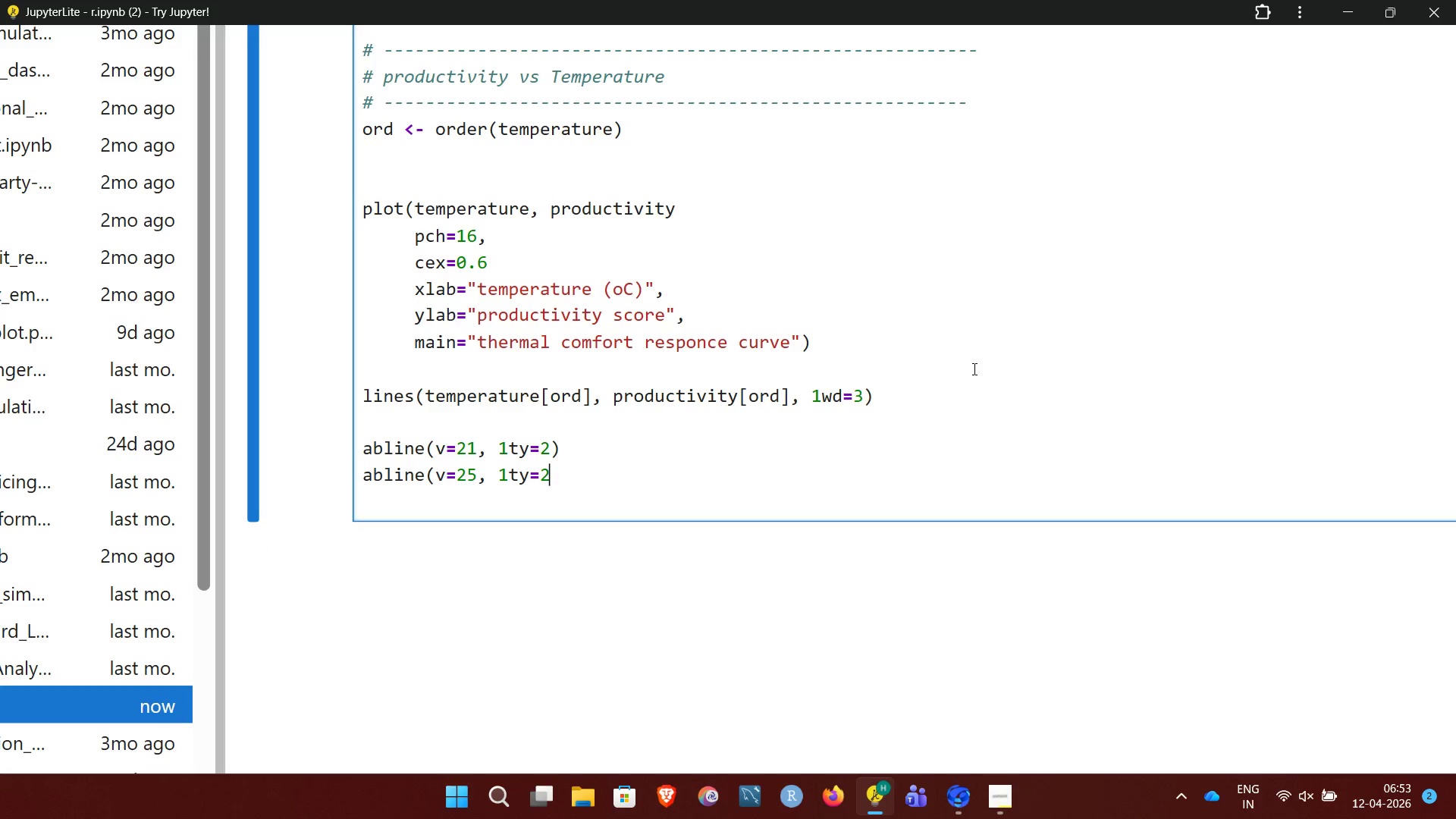 
key(Backspace)
 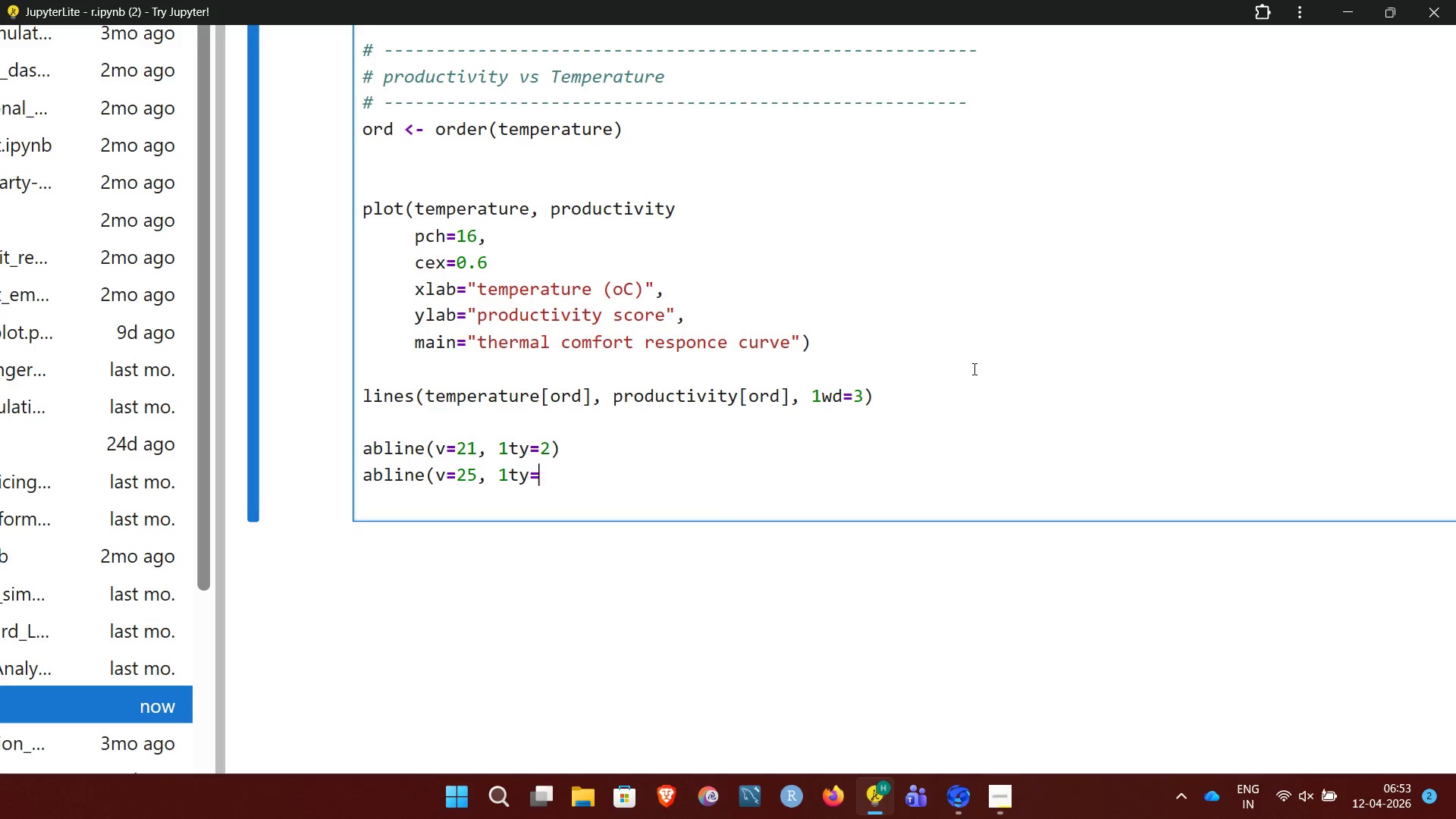 
key(Backspace)
 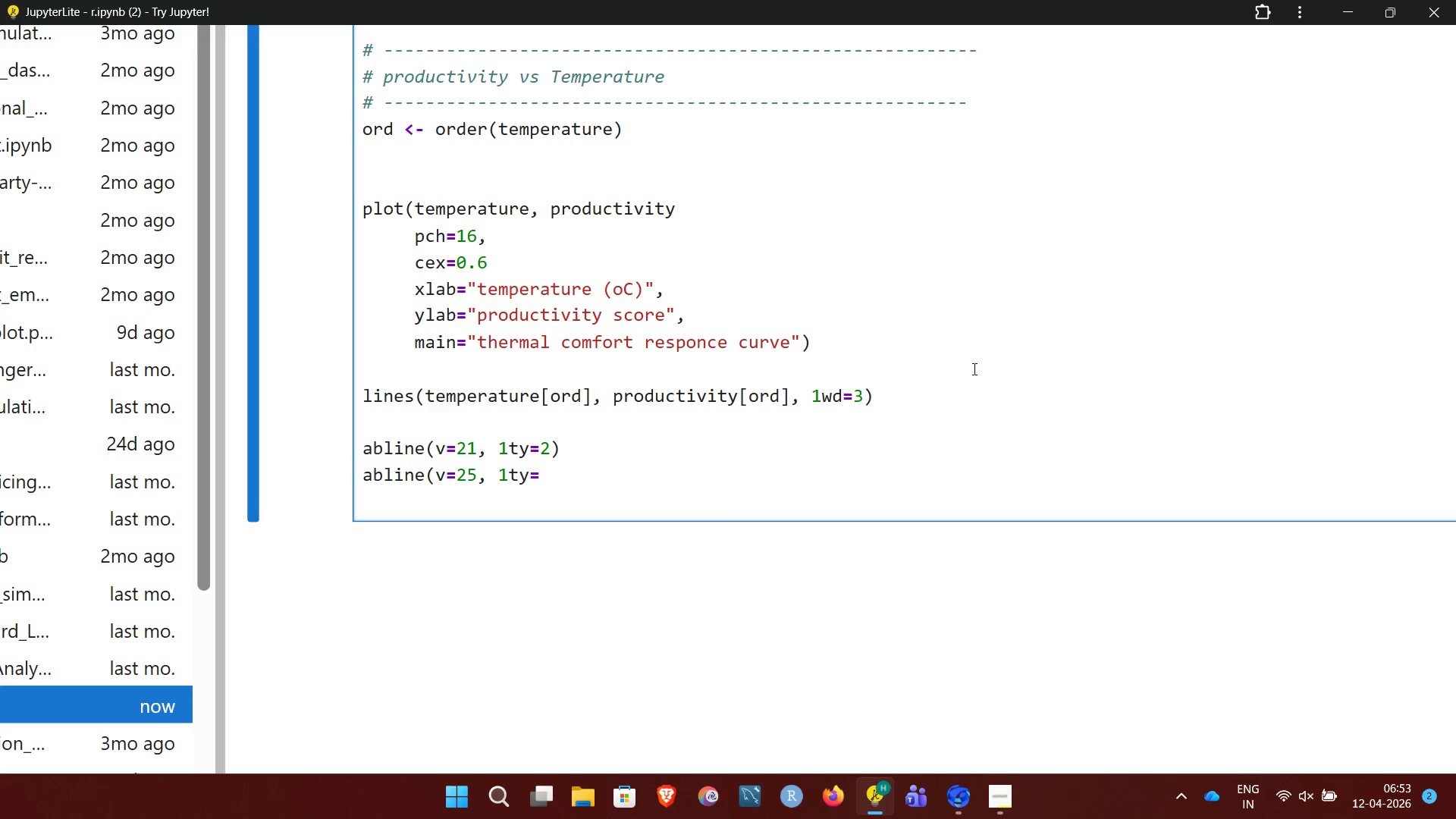 
key(Shift+0)
 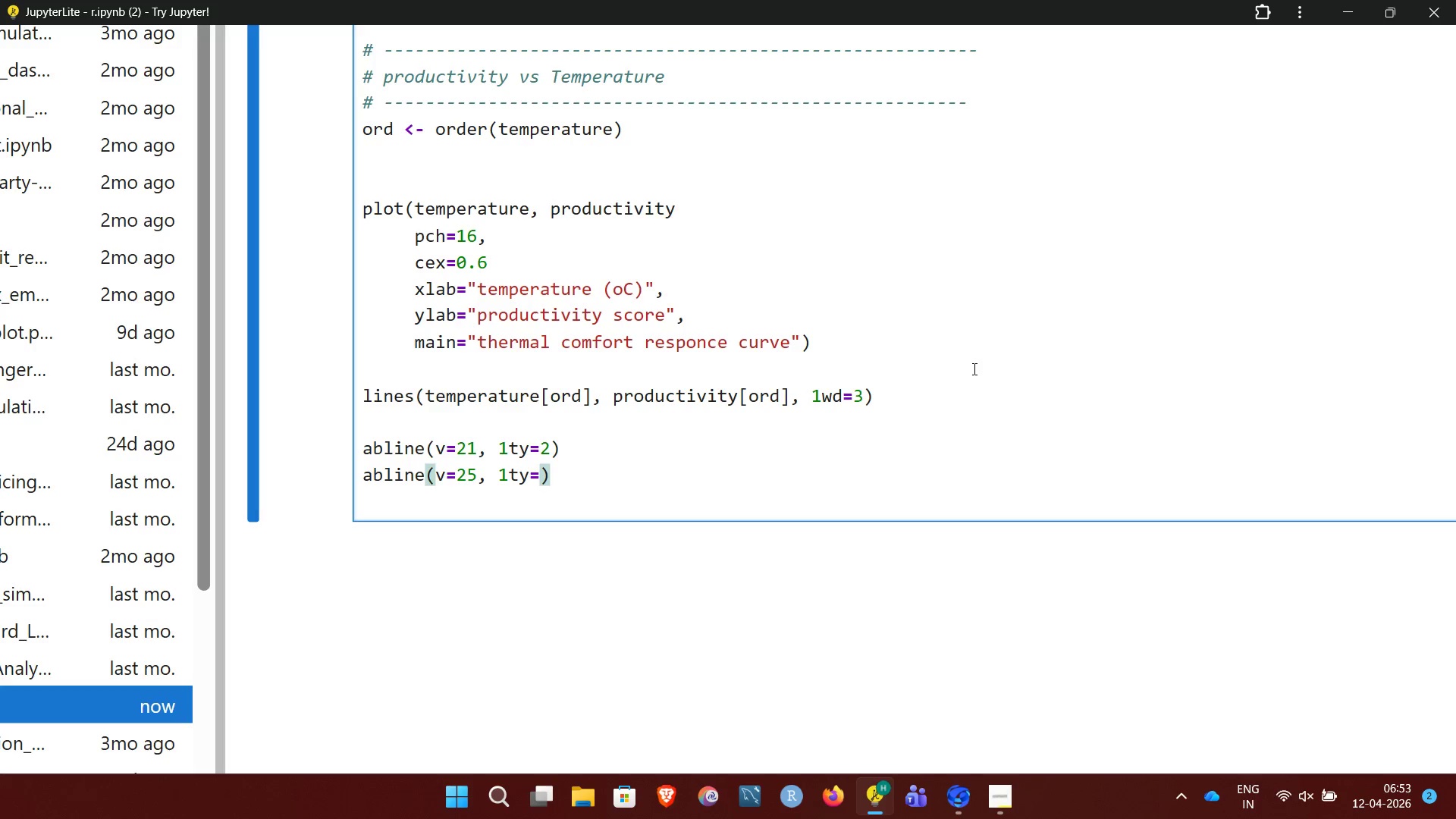 
key(Enter)
 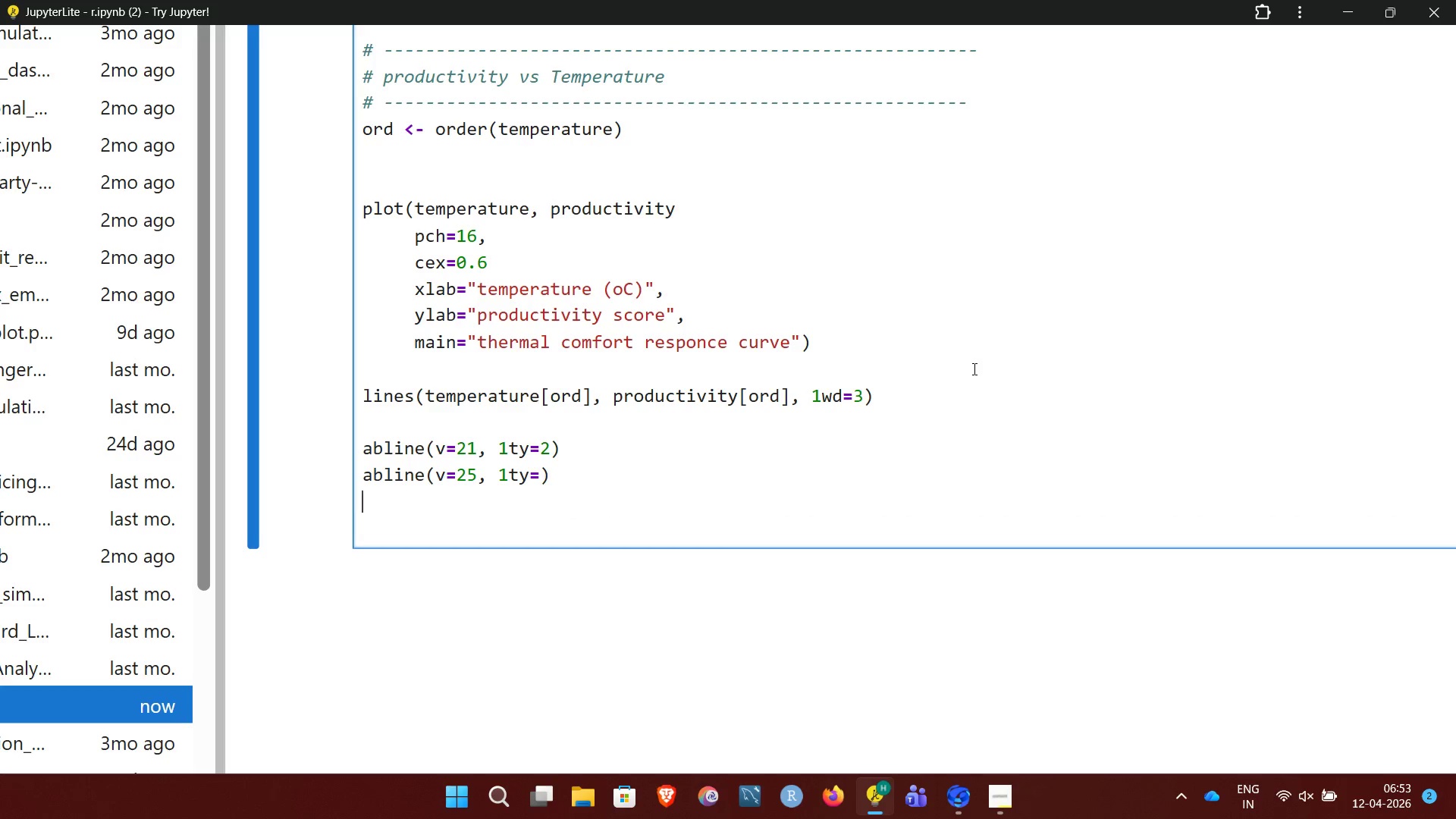 
type(grid())
 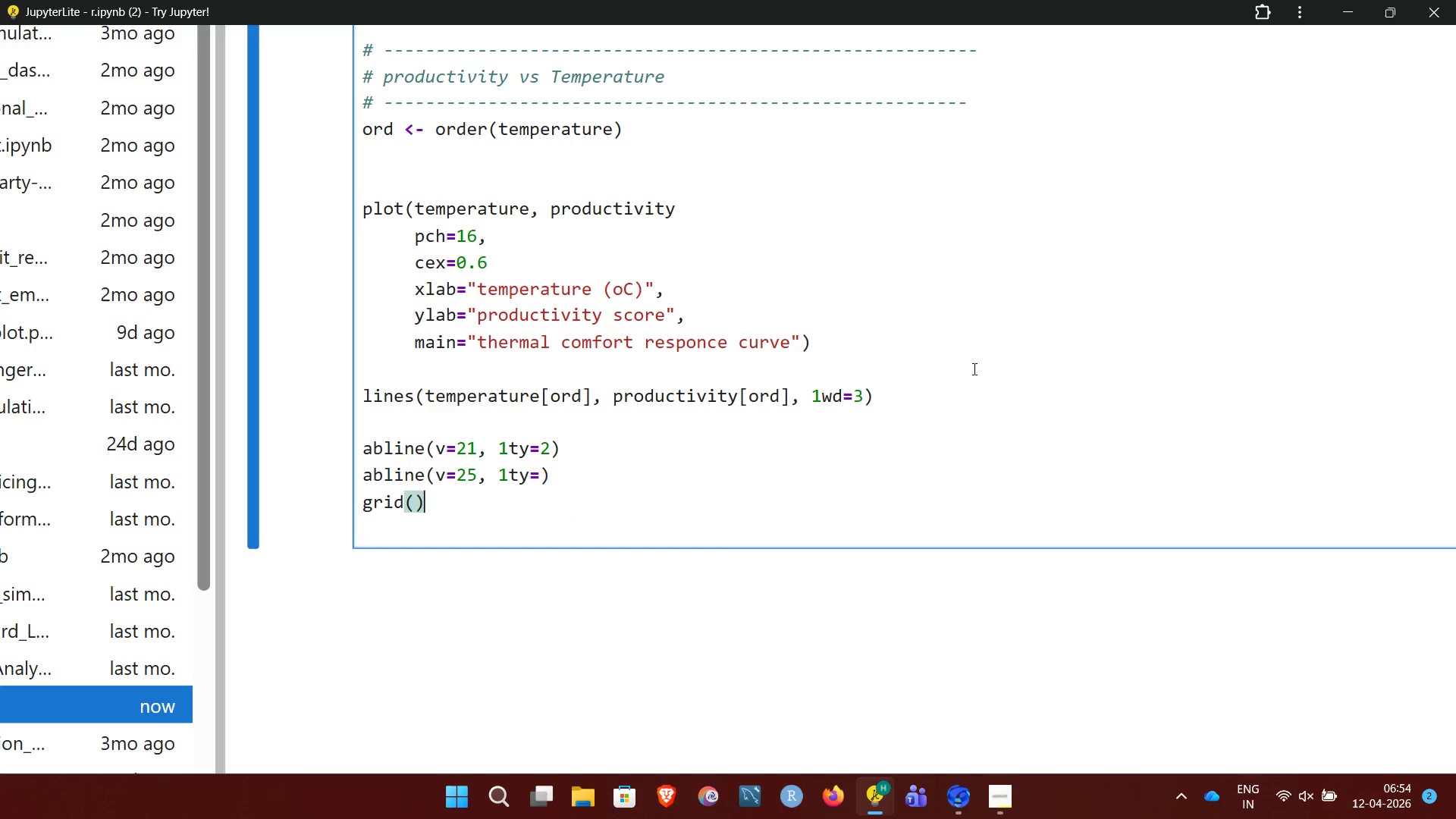 
wait(7.45)
 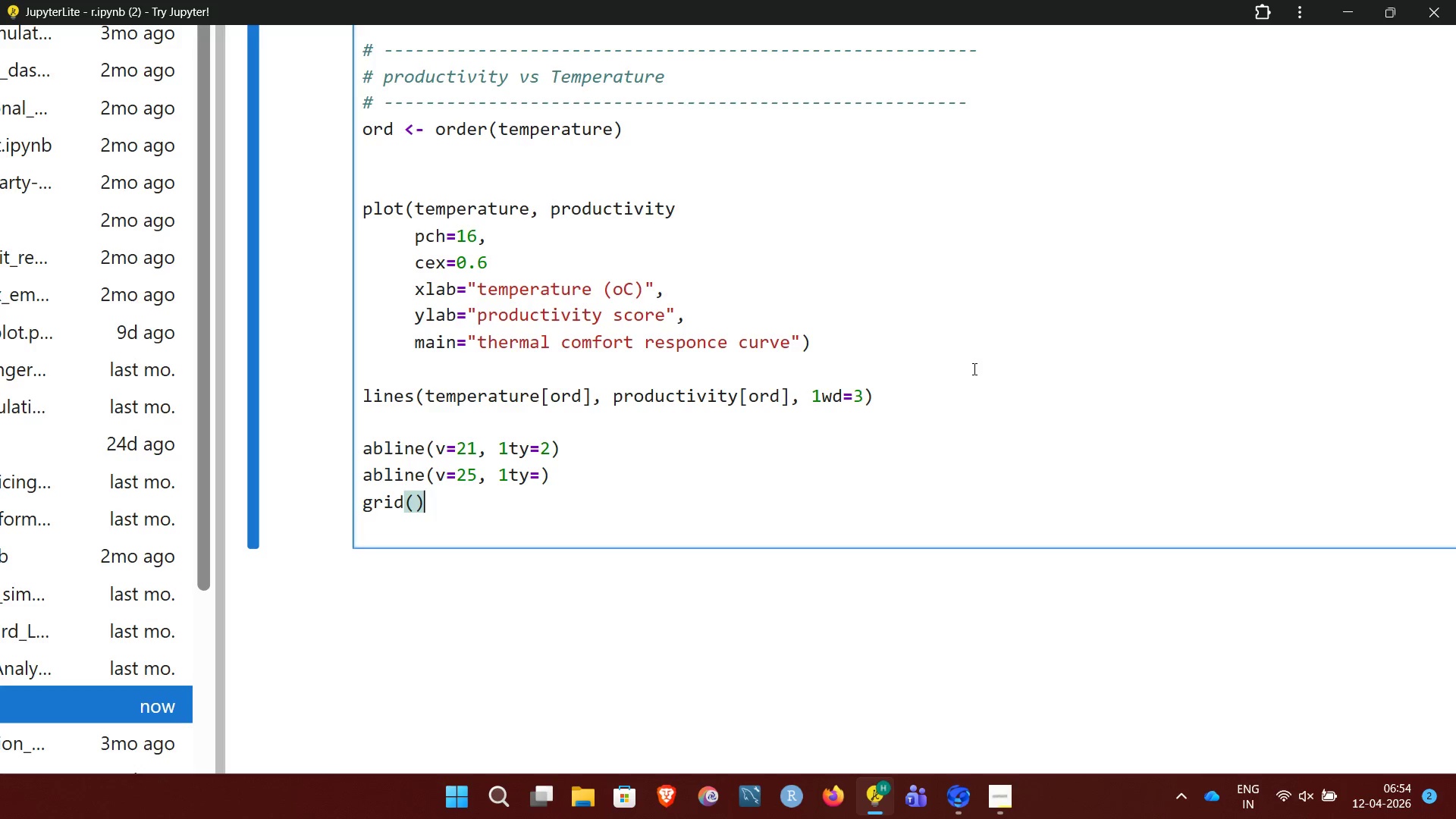 
left_click([1003, 805])